 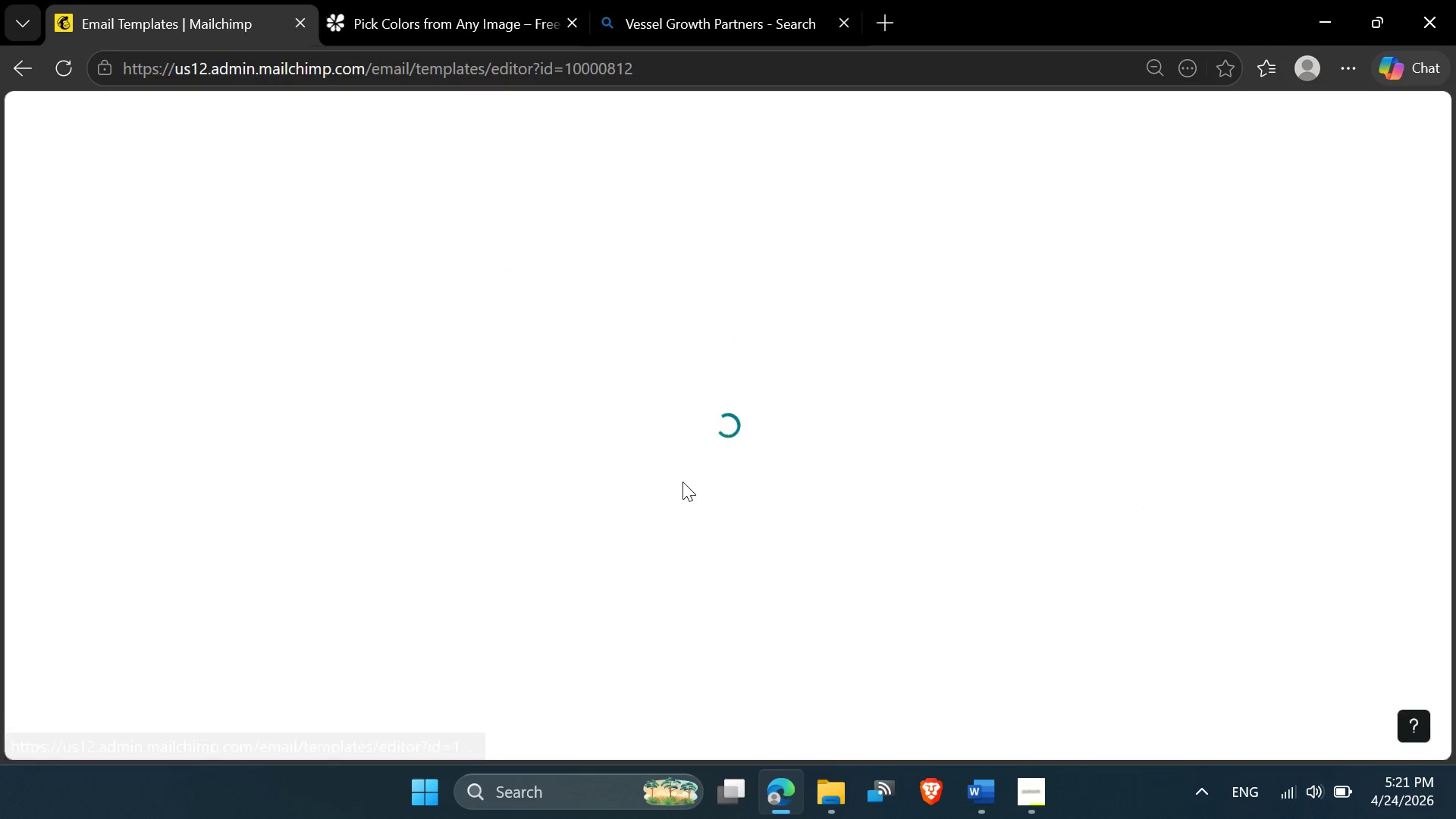 
left_click([907, 446])
 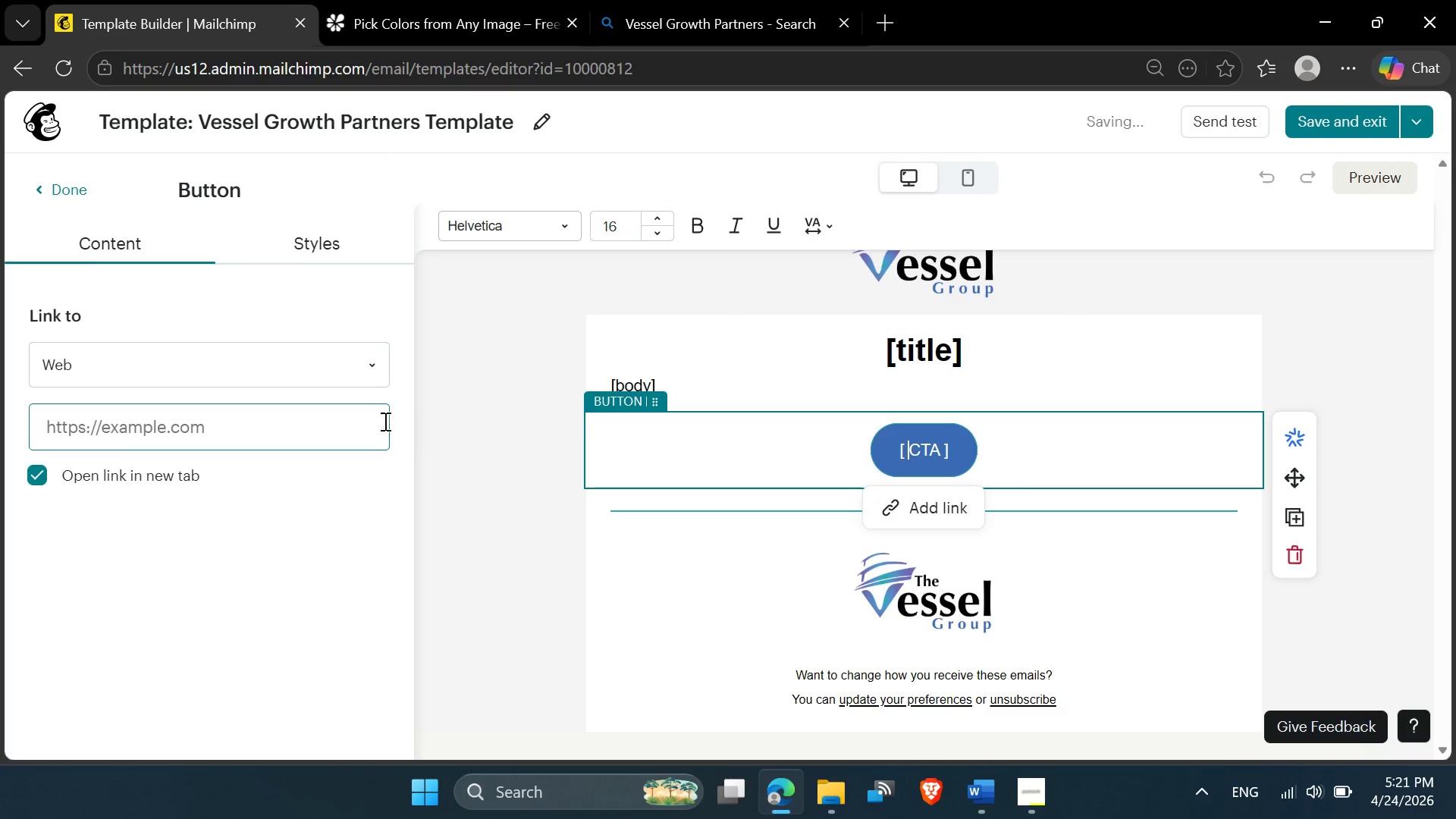 
left_click([253, 421])
 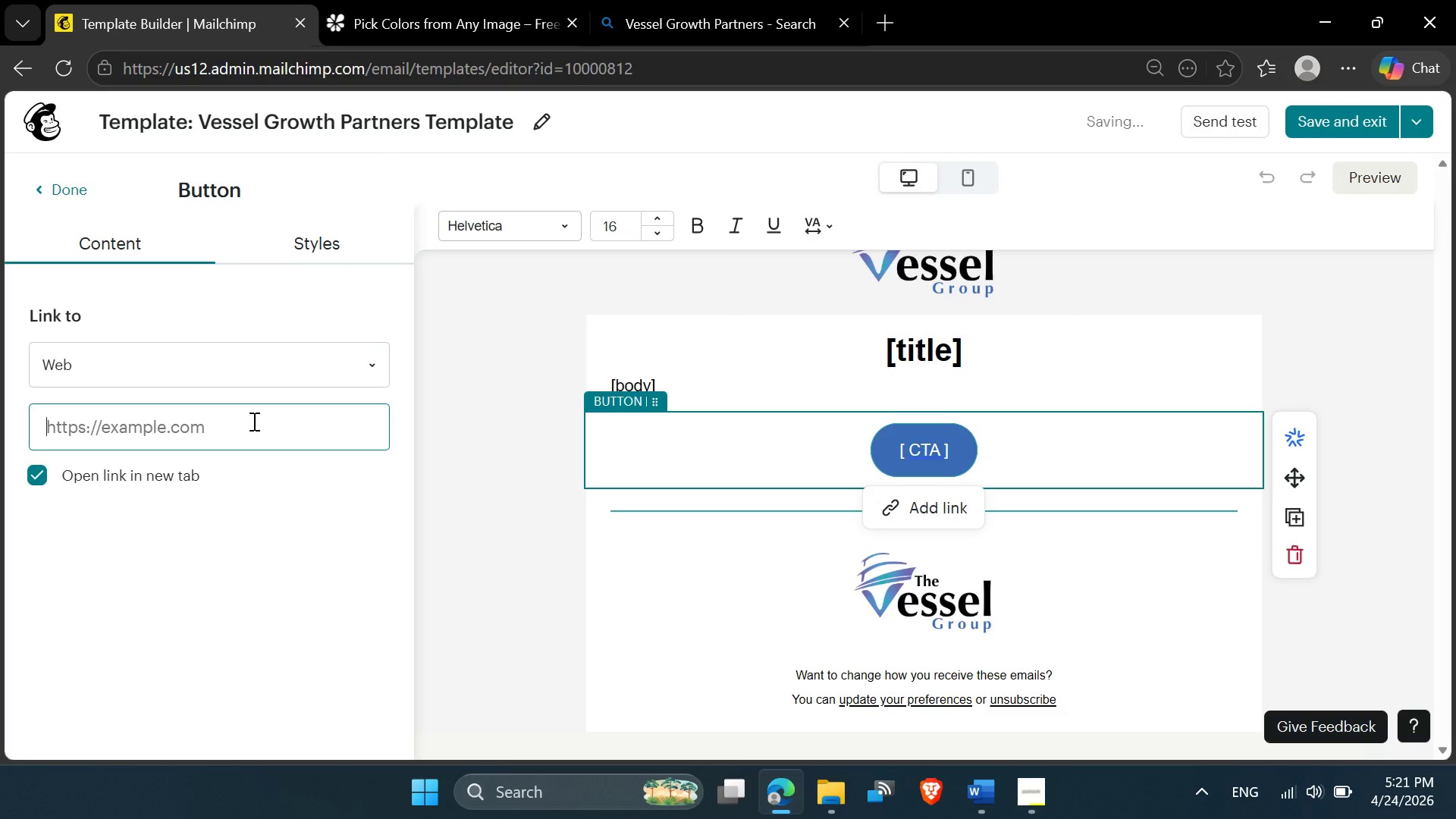 
key(Meta+MetaLeft)
 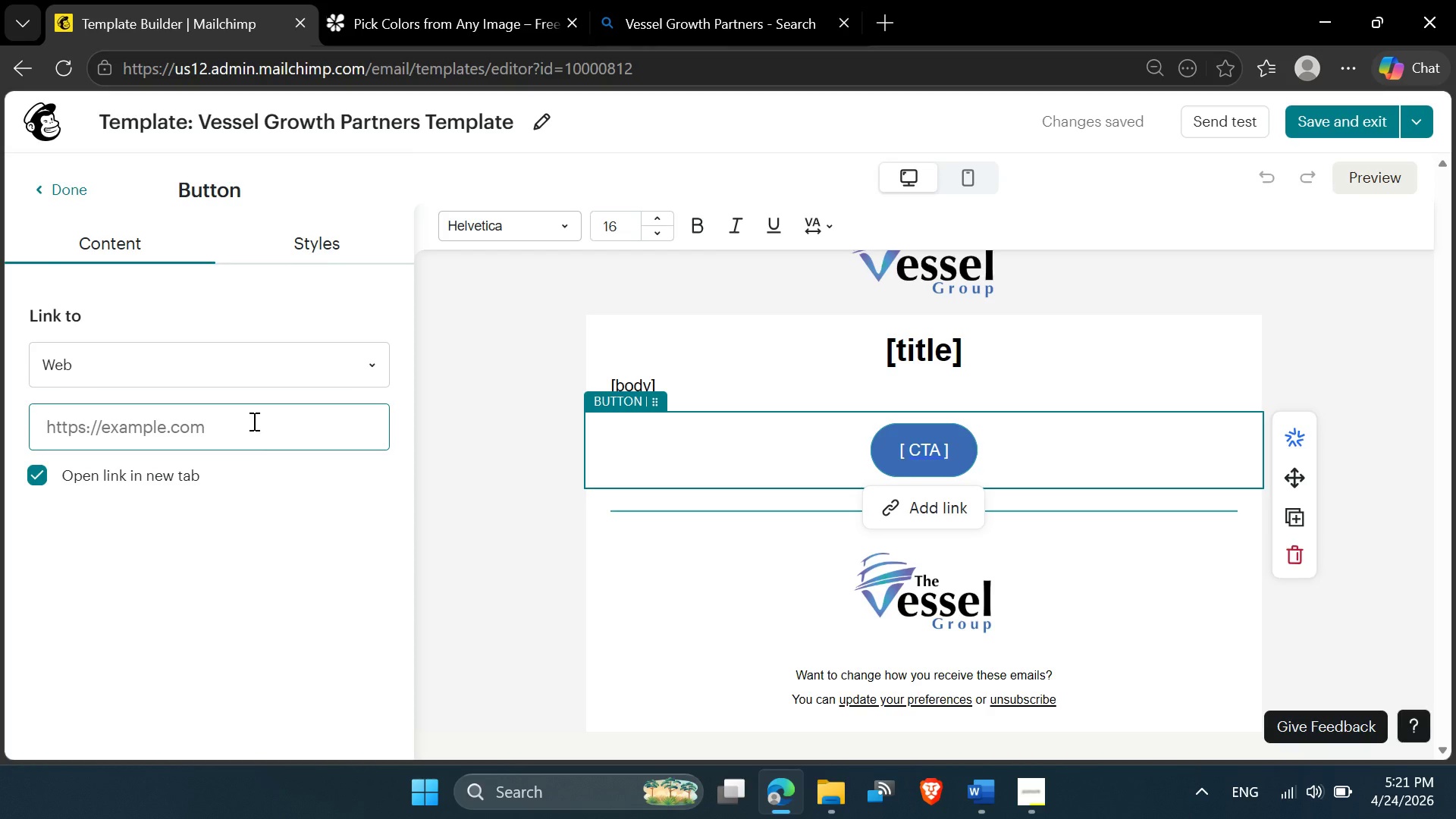 
key(Meta+V)
 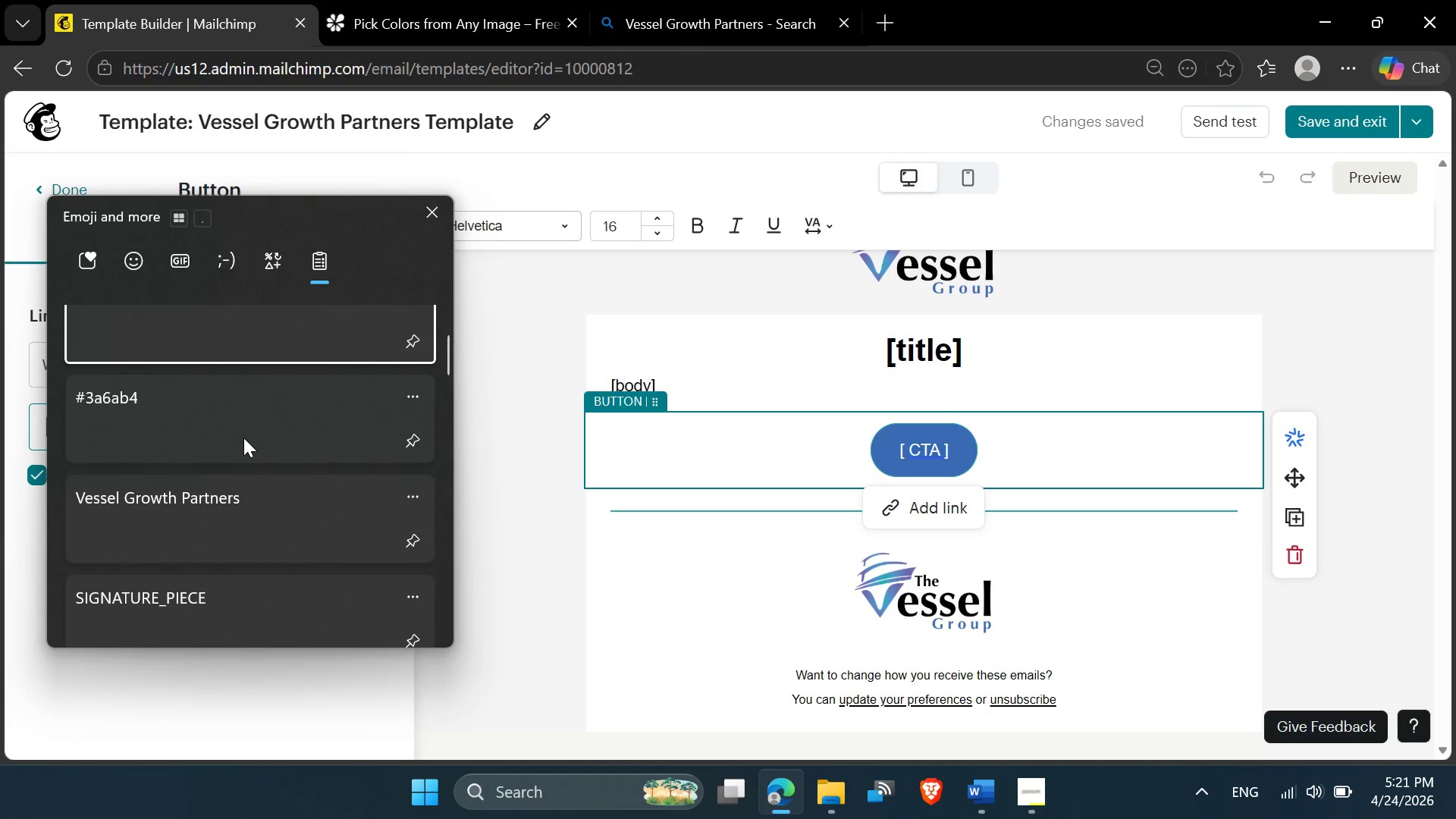 
left_click([230, 497])
 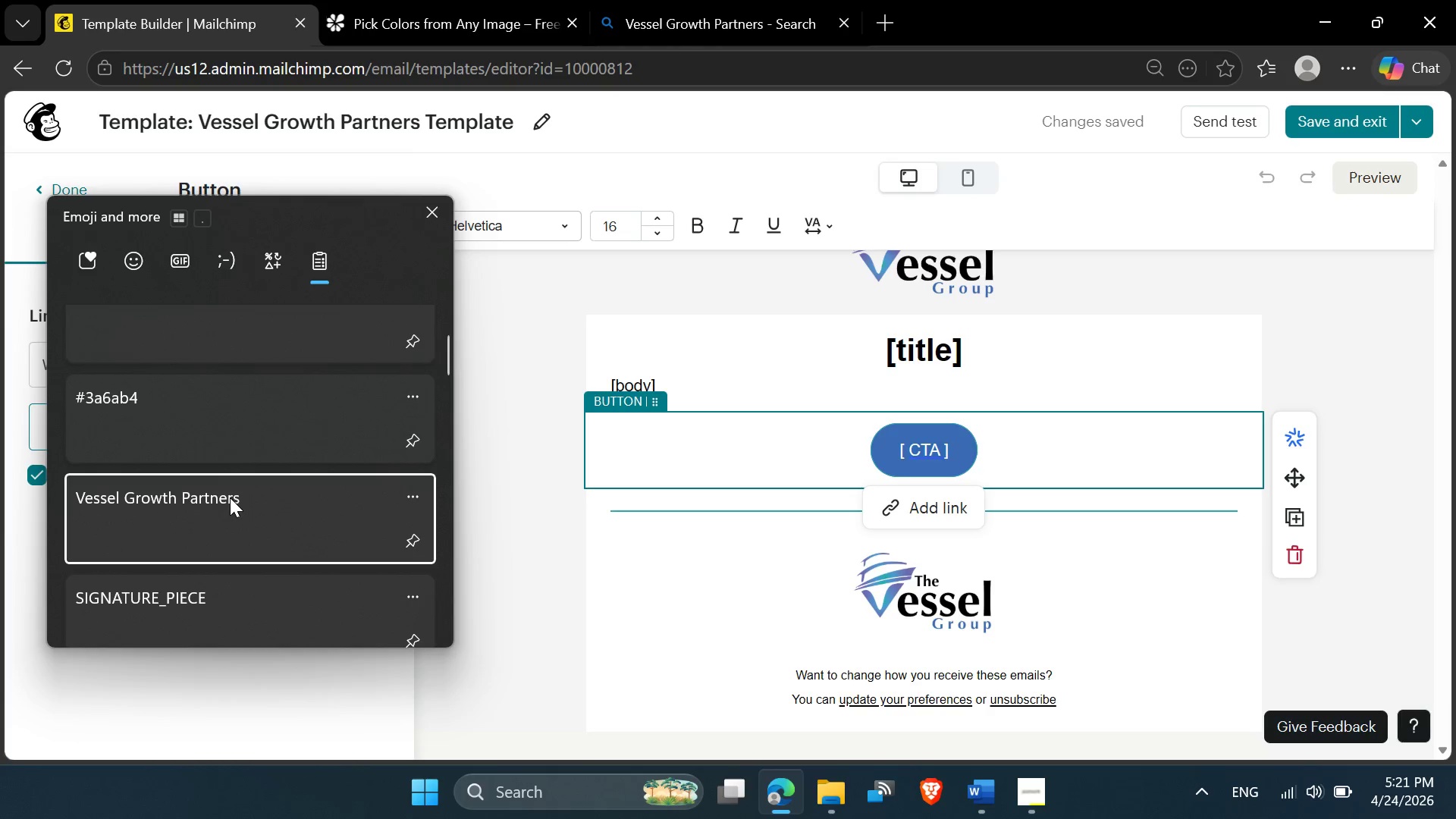 
key(Control+ControlLeft)
 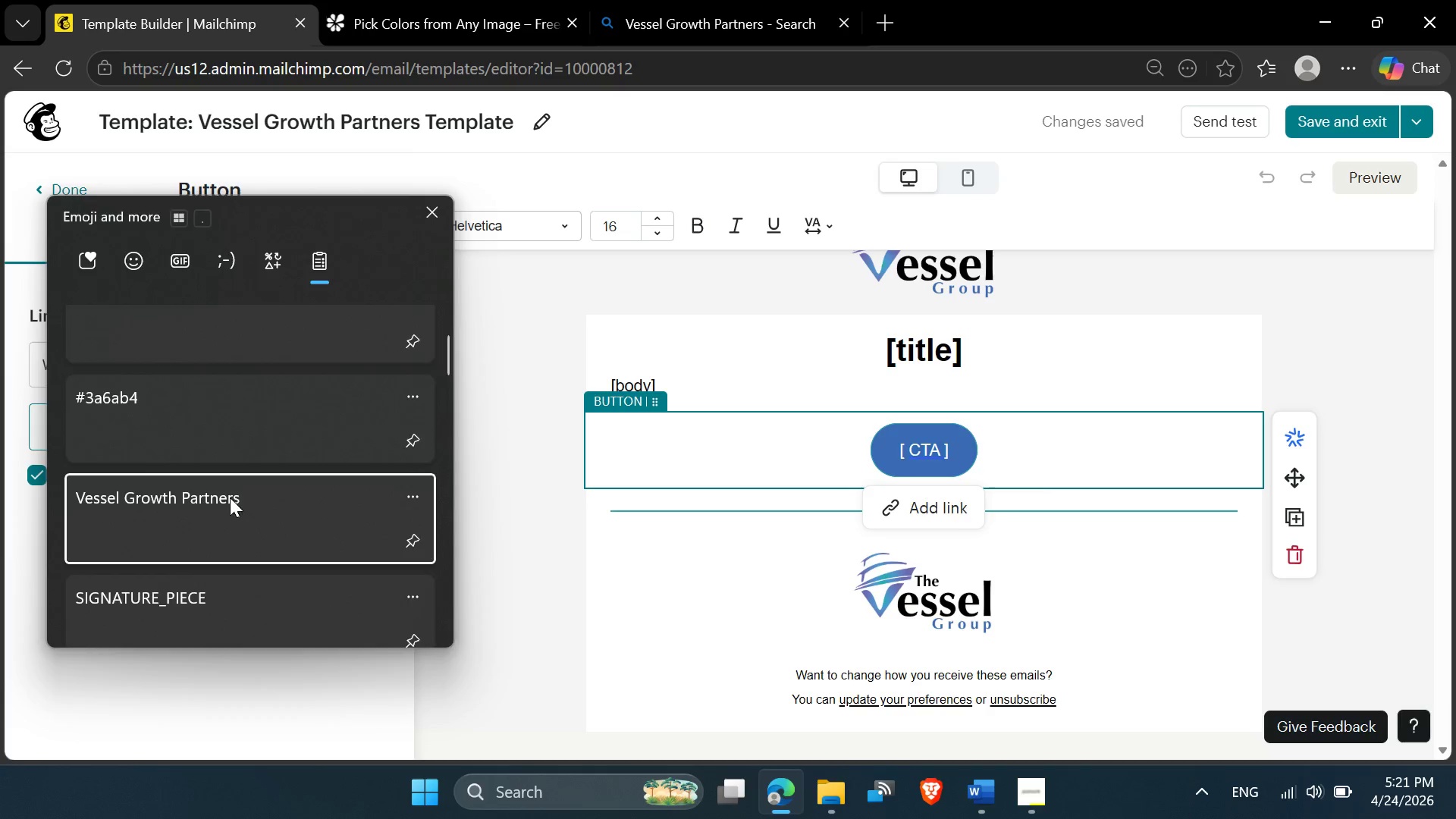 
left_click([147, 428])
 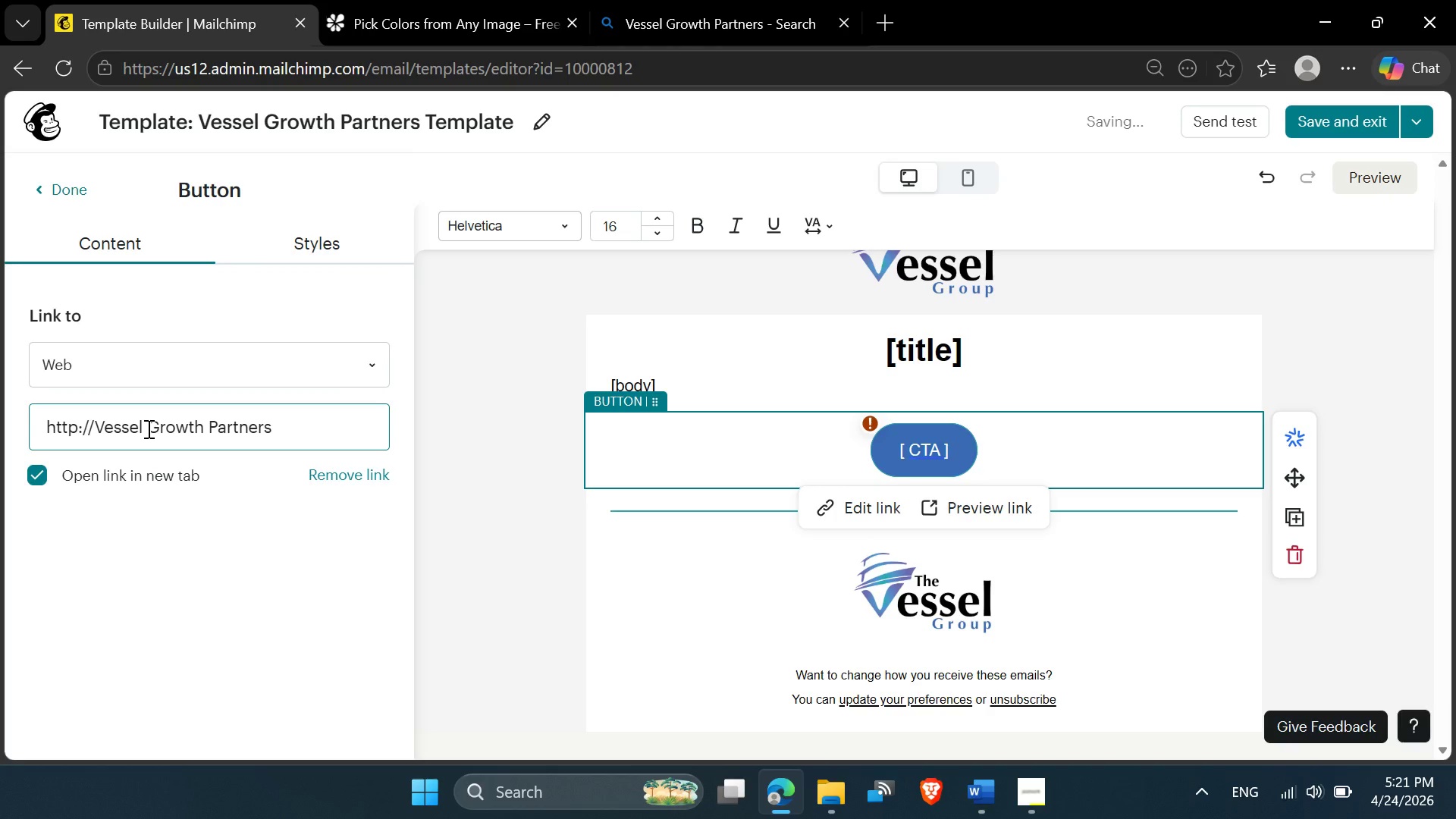 
key(Backspace)
 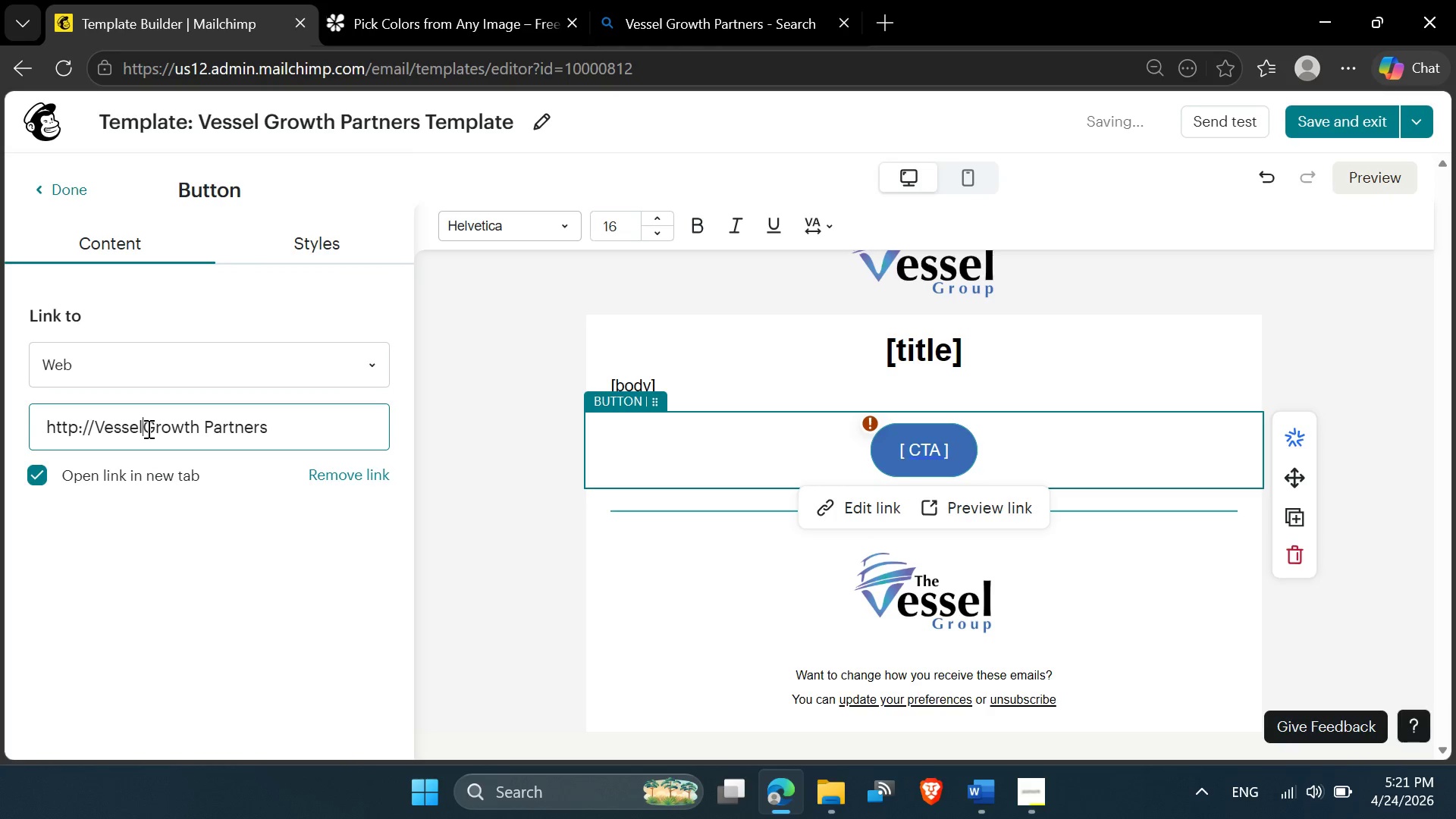 
key(ArrowRight)
 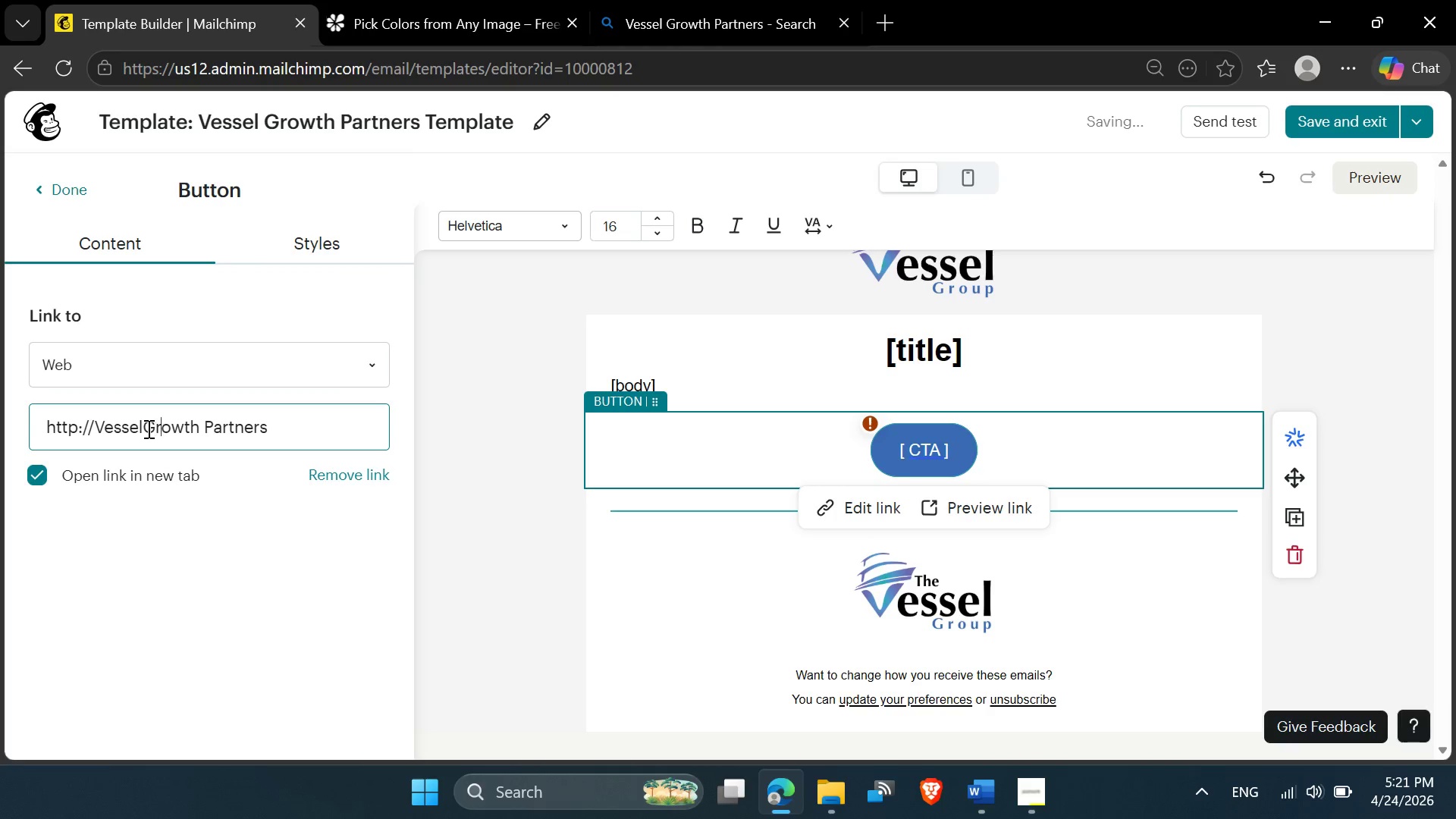 
key(ArrowRight)
 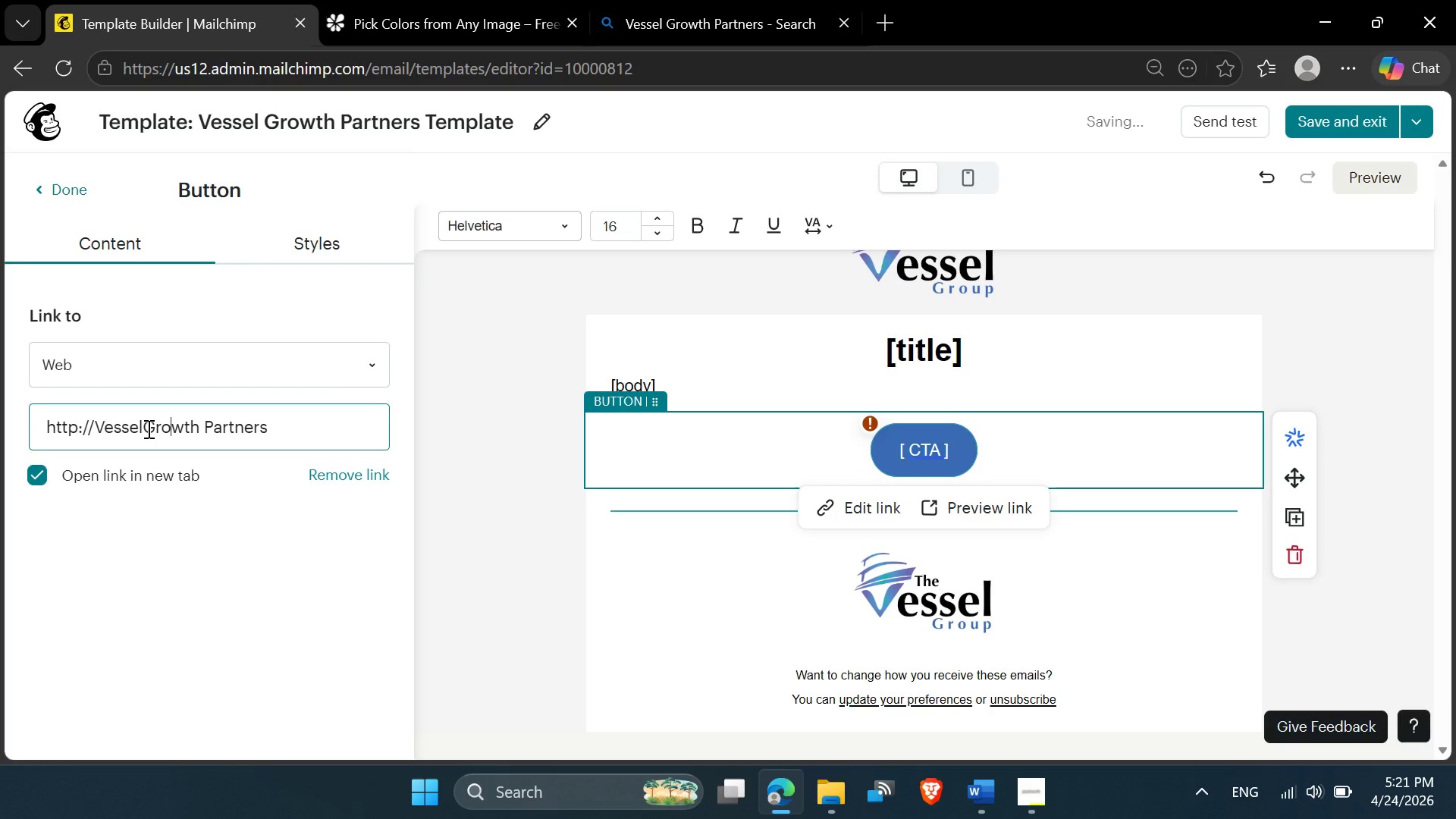 
key(ArrowRight)
 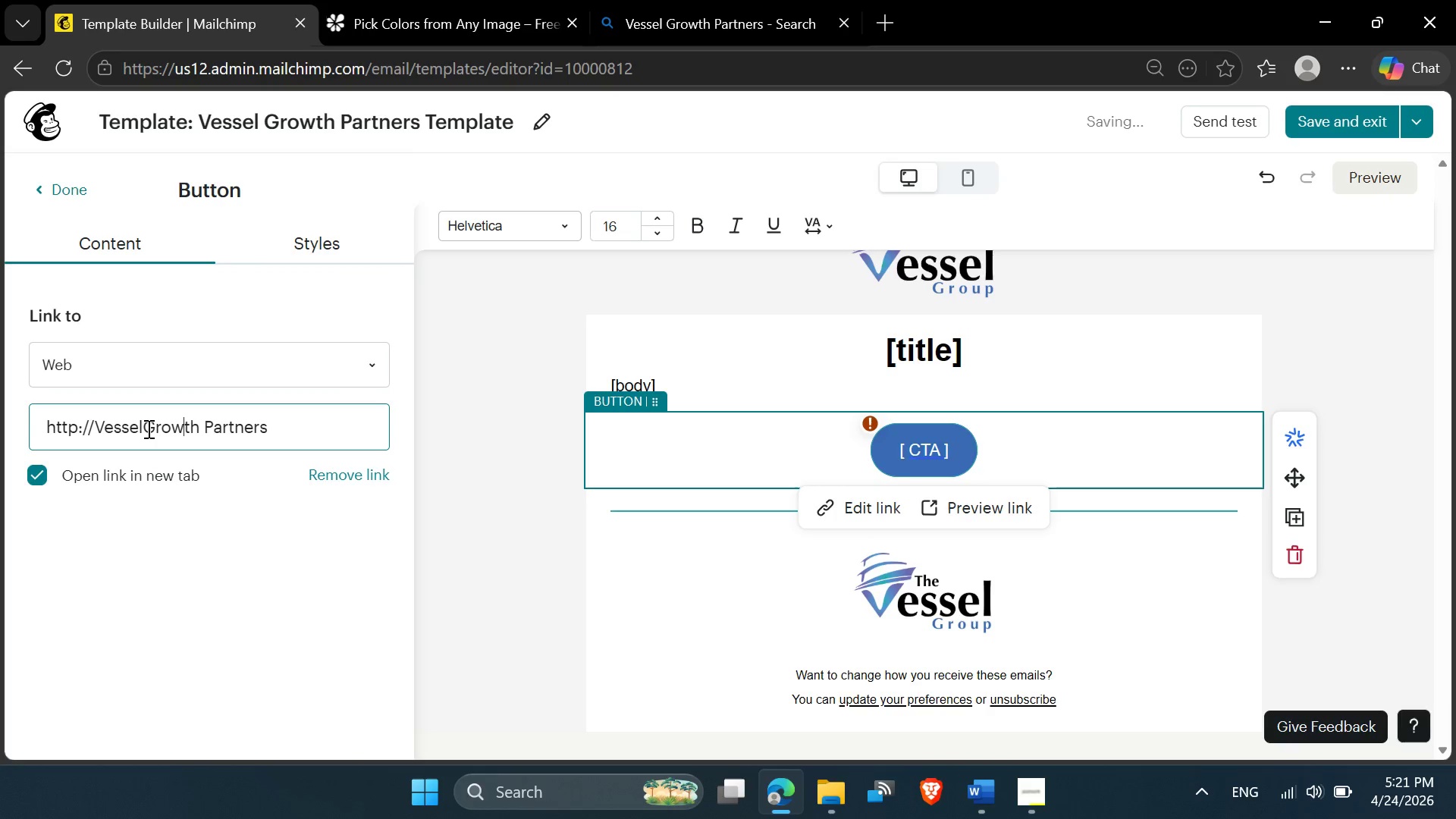 
key(ArrowRight)
 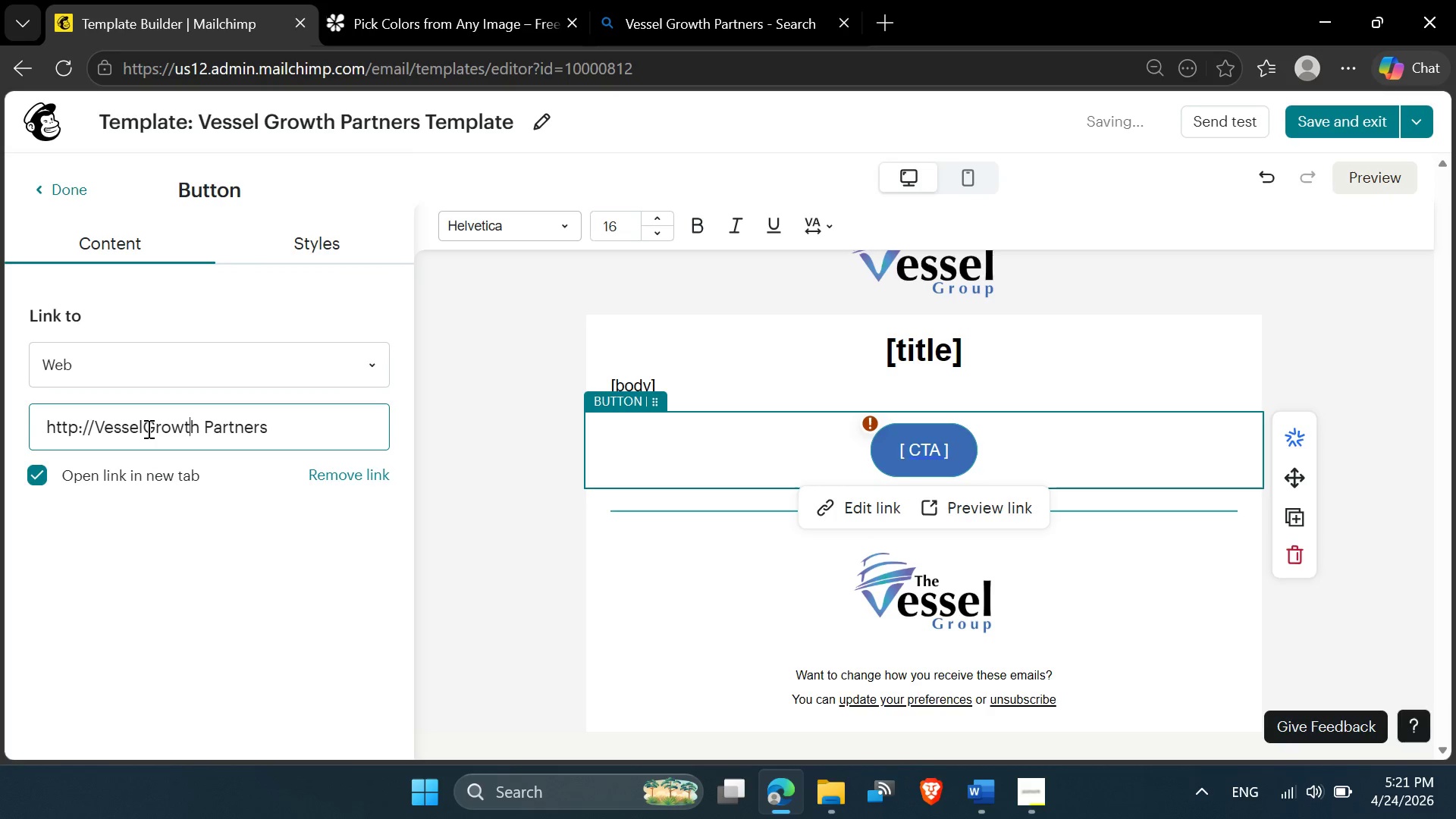 
key(ArrowRight)
 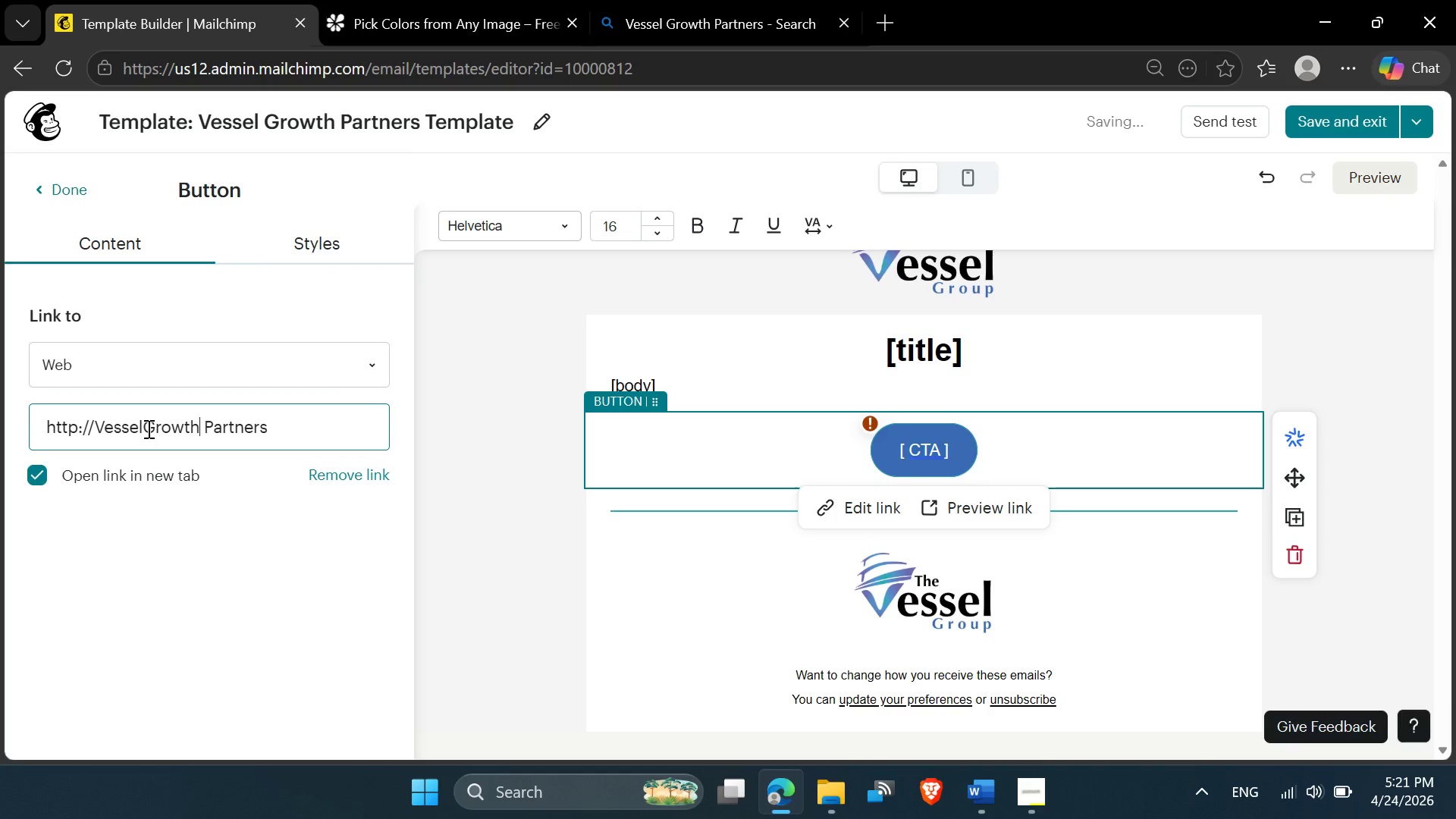 
key(ArrowRight)
 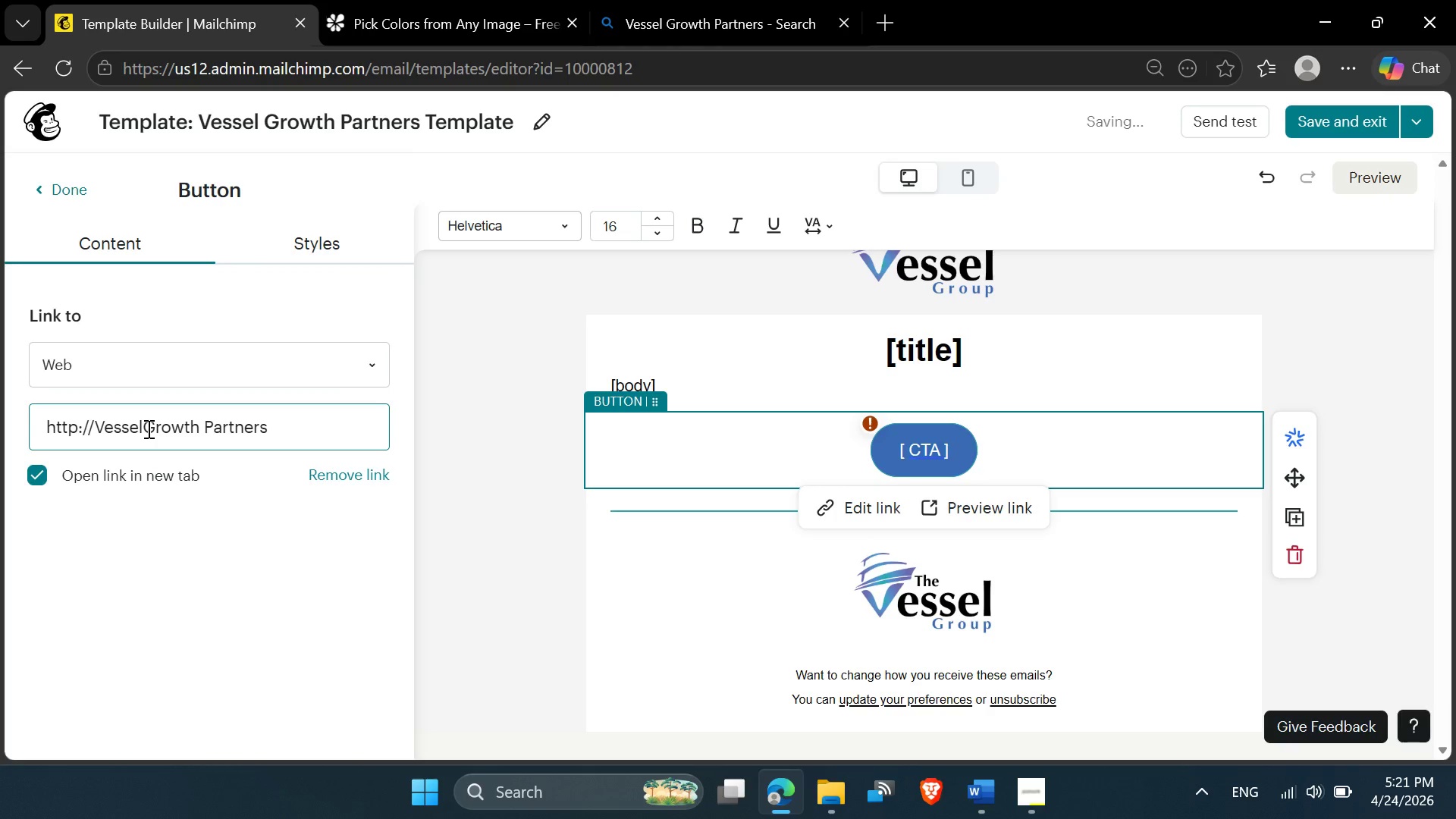 
key(ArrowLeft)
 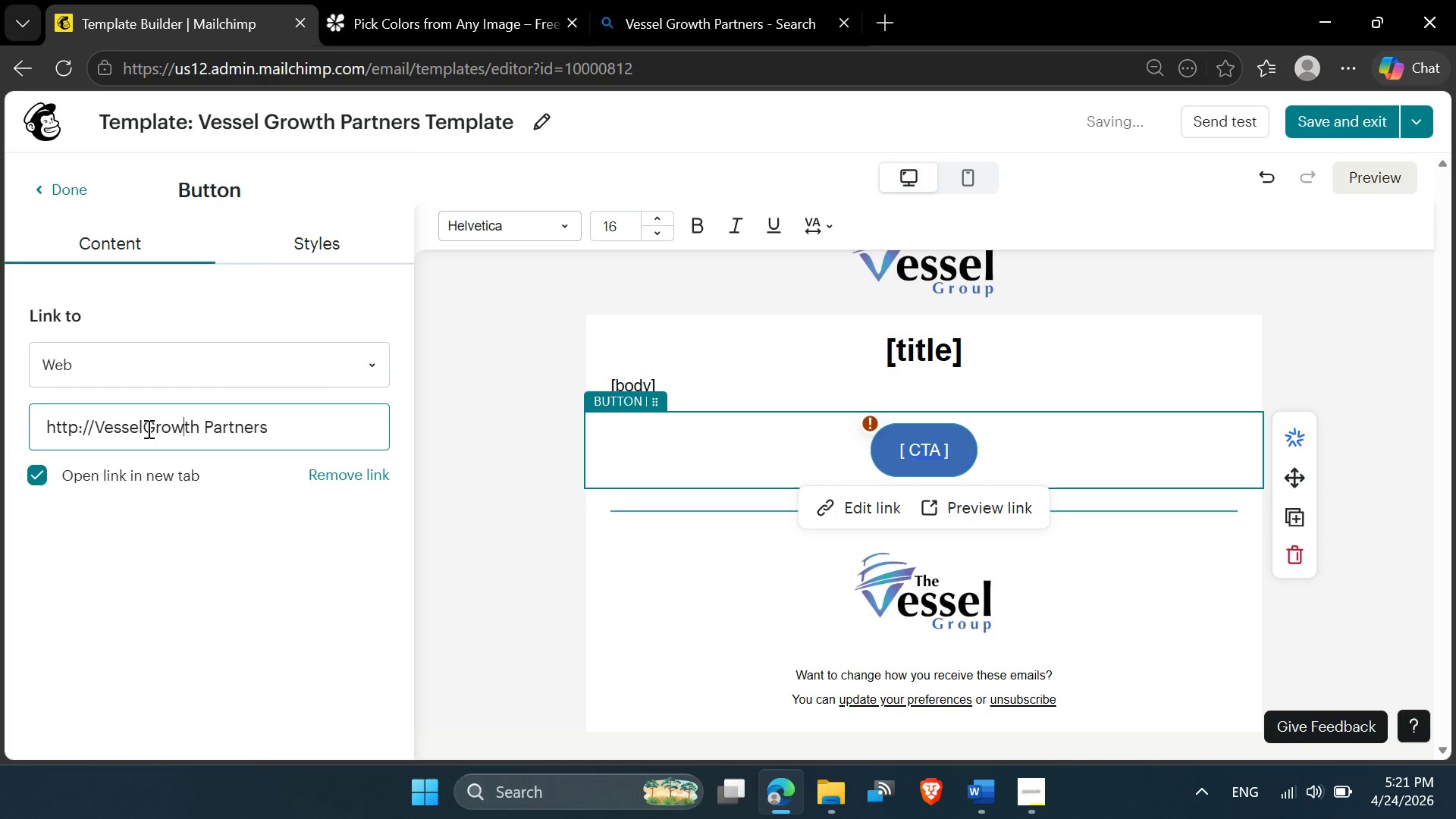 
key(ArrowLeft)
 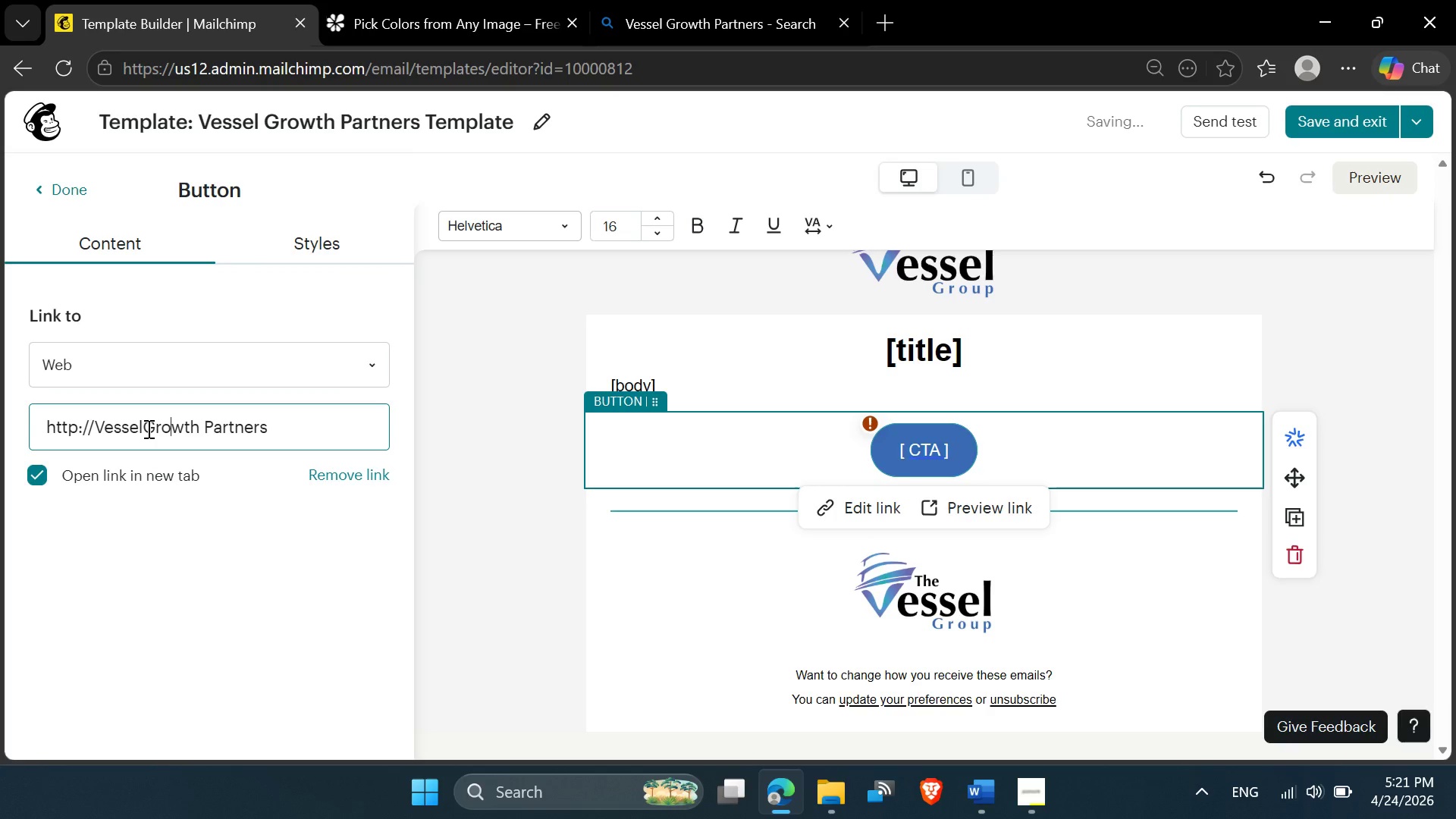 
key(ArrowLeft)
 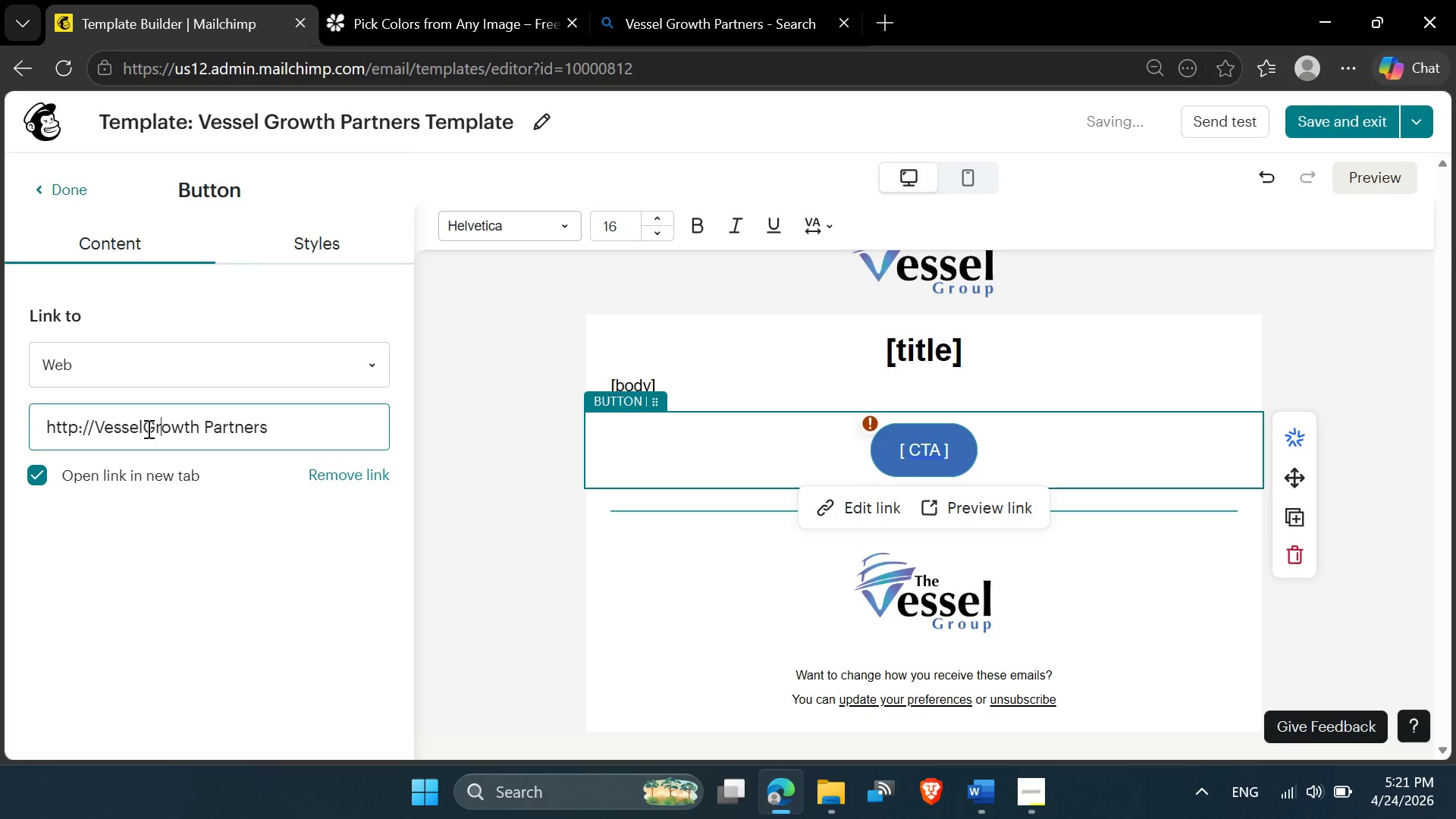 
key(ArrowLeft)
 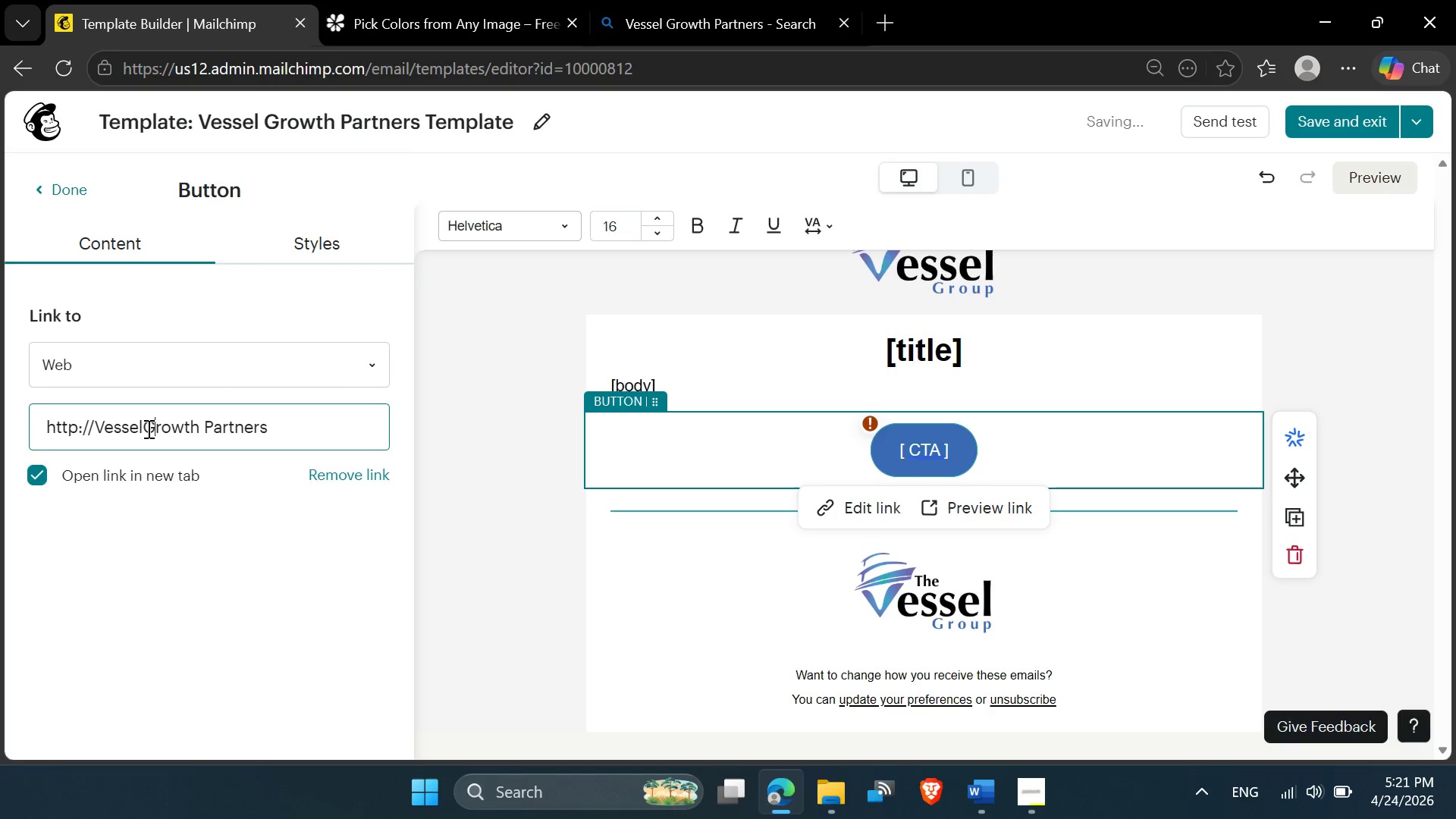 
key(ArrowLeft)
 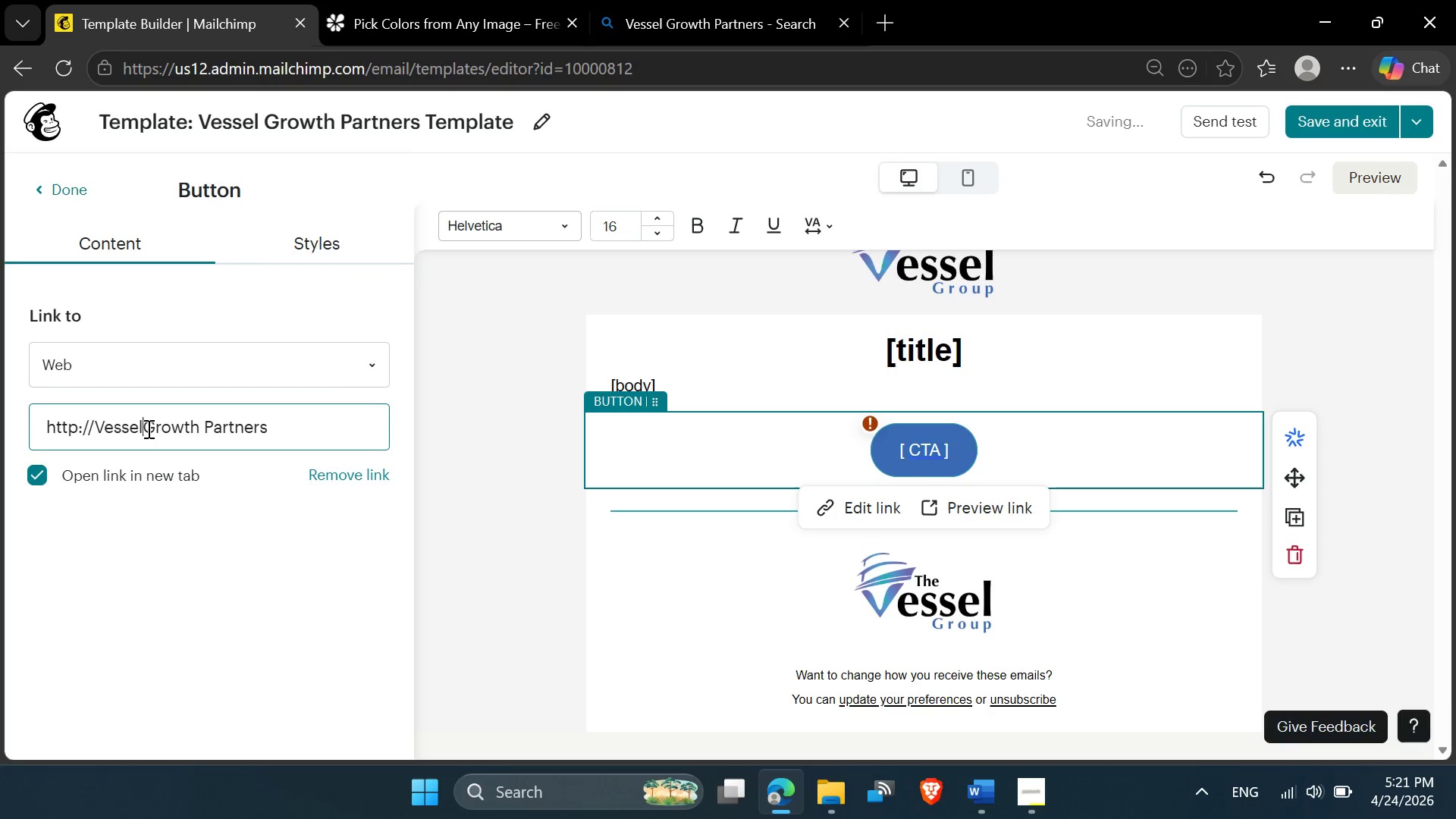 
key(ArrowLeft)
 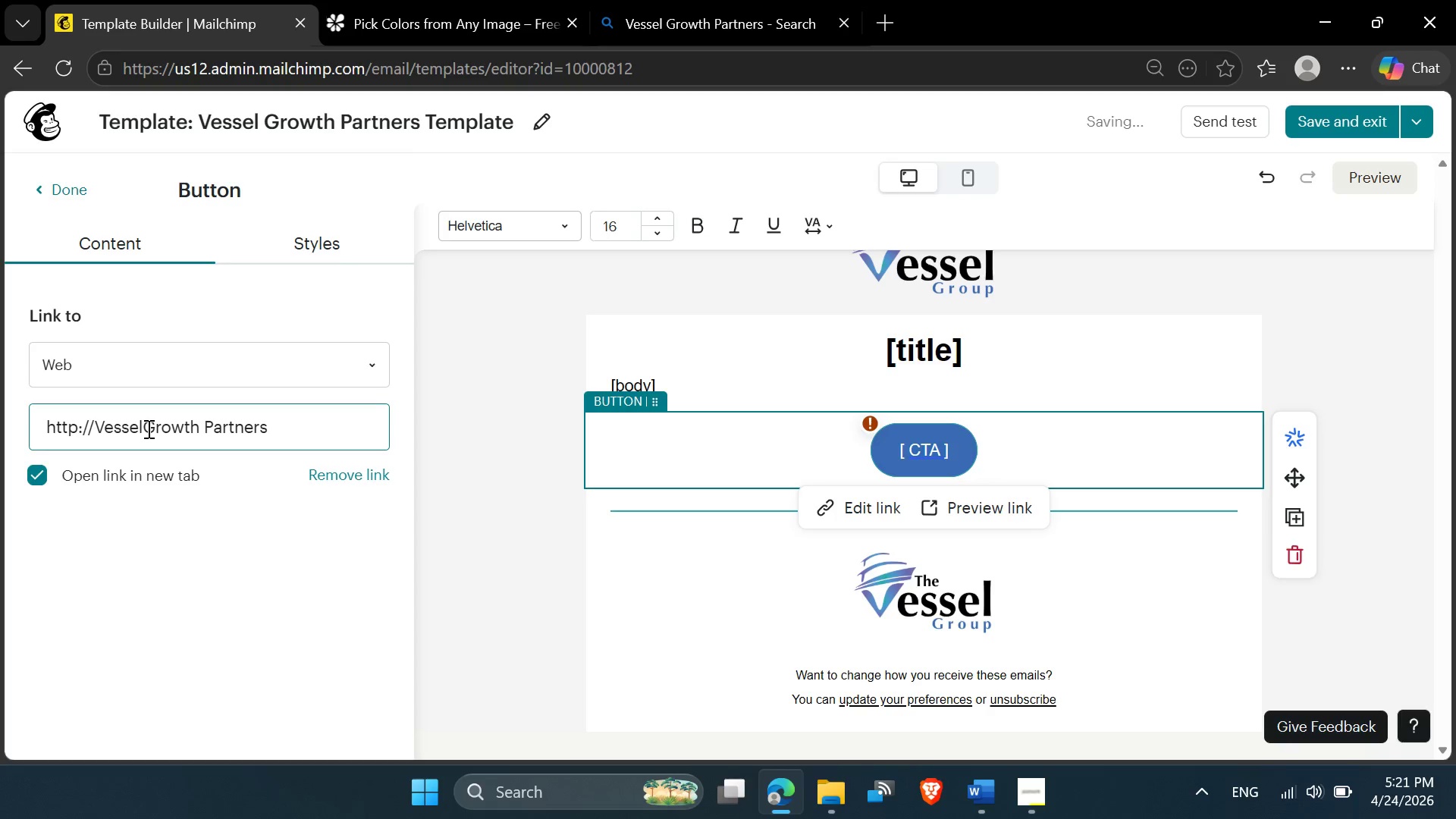 
key(Shift+Minus)
 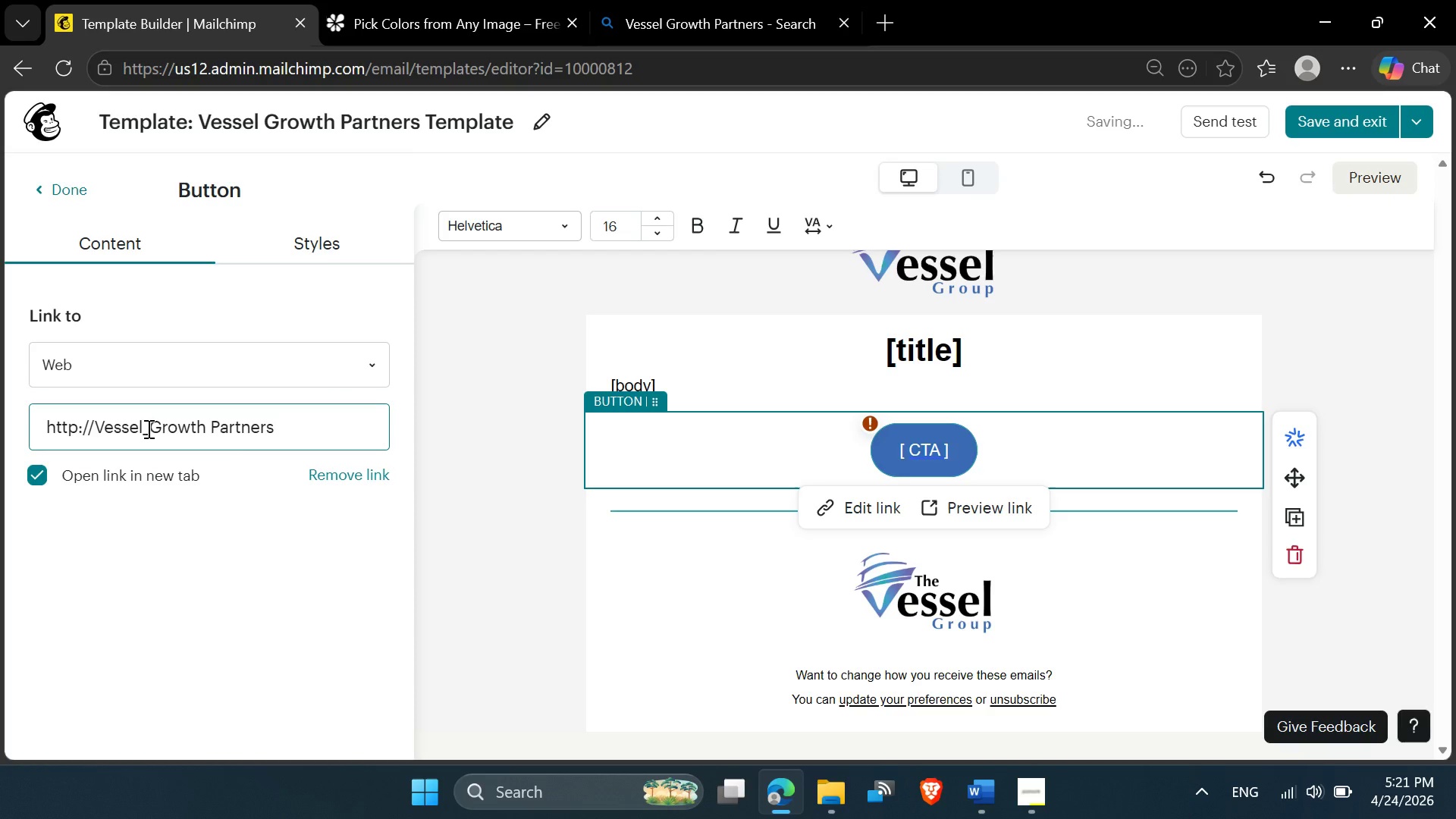 
key(Backspace)
 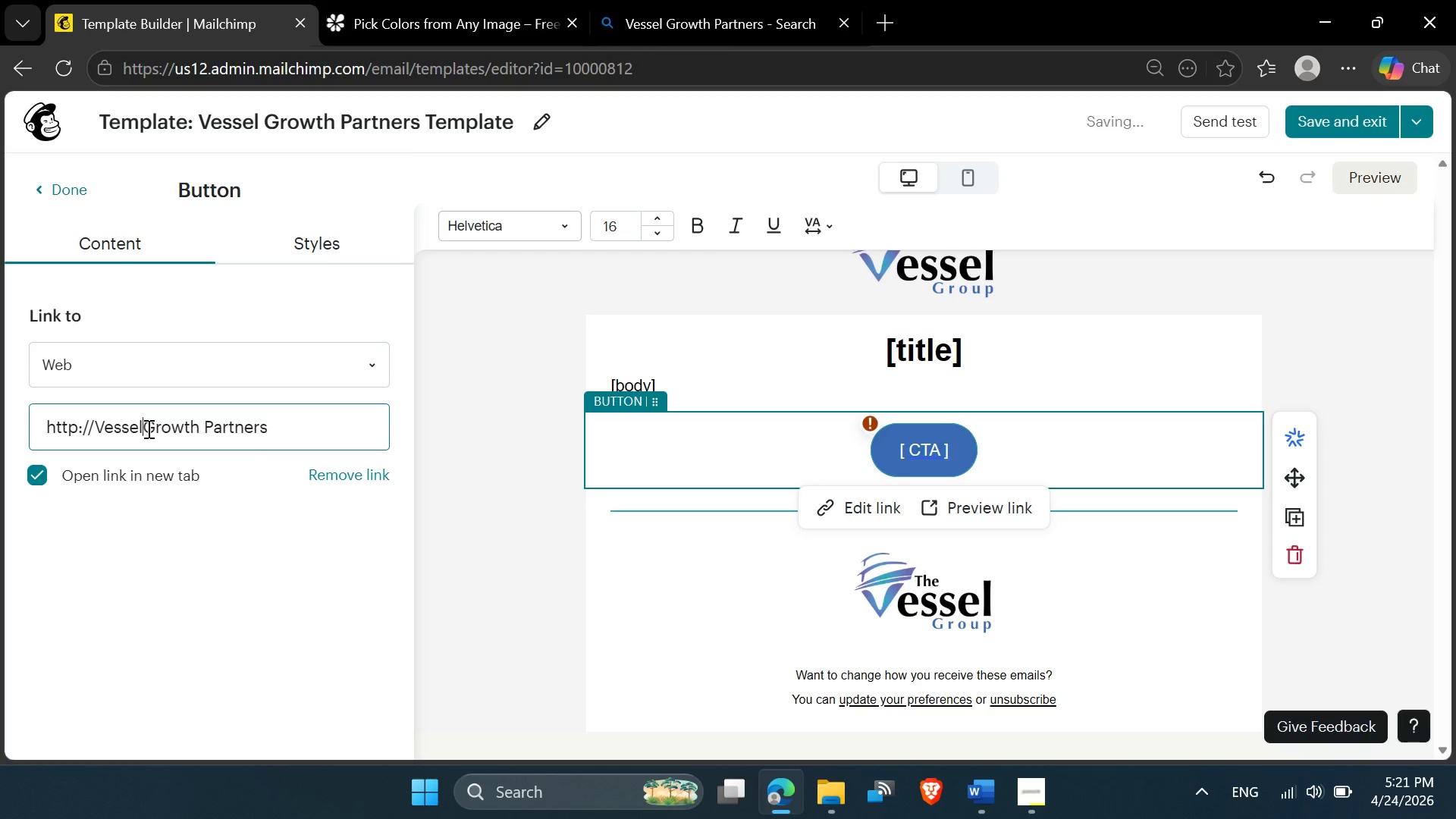 
key(Minus)
 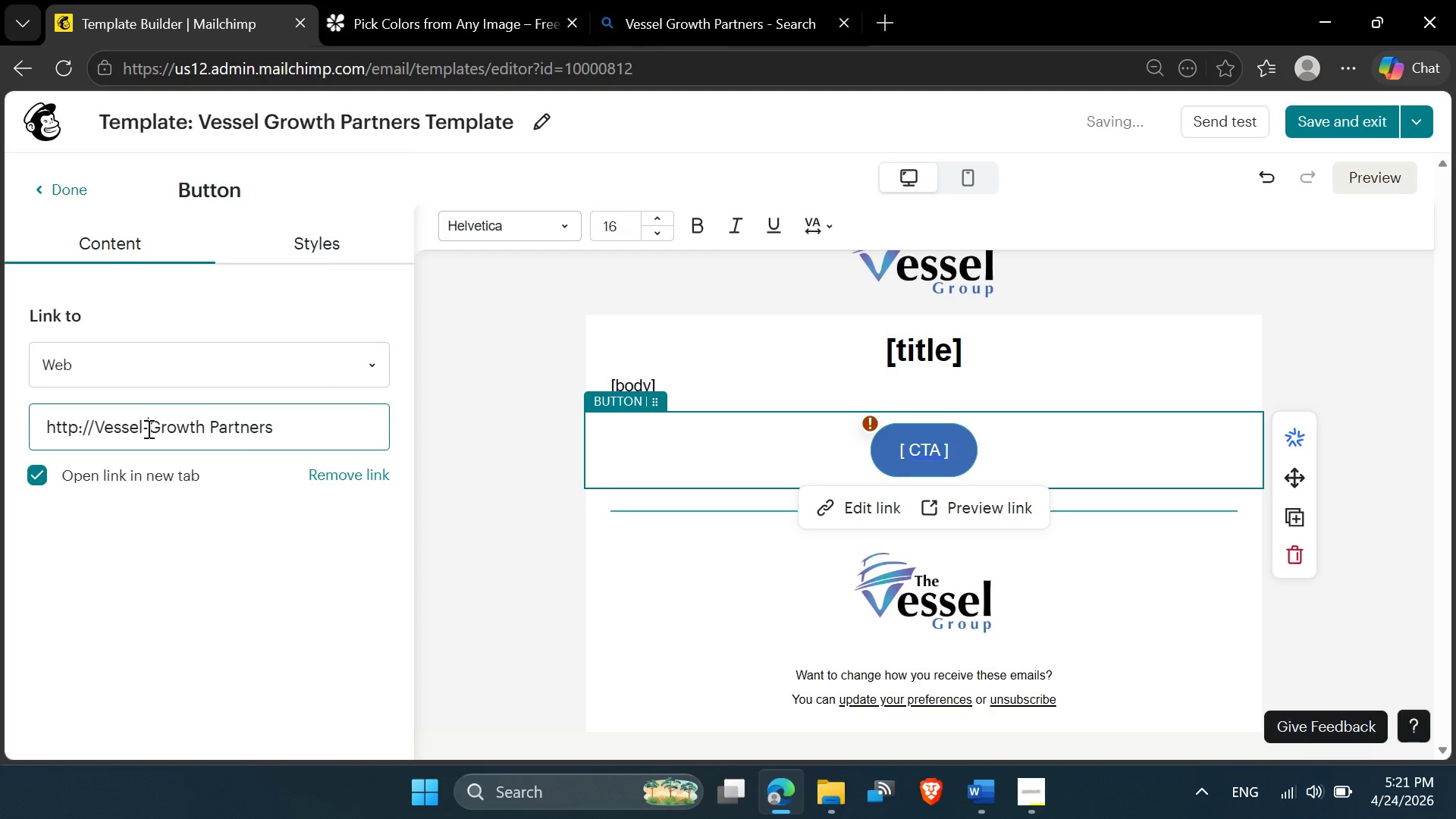 
key(ArrowRight)
 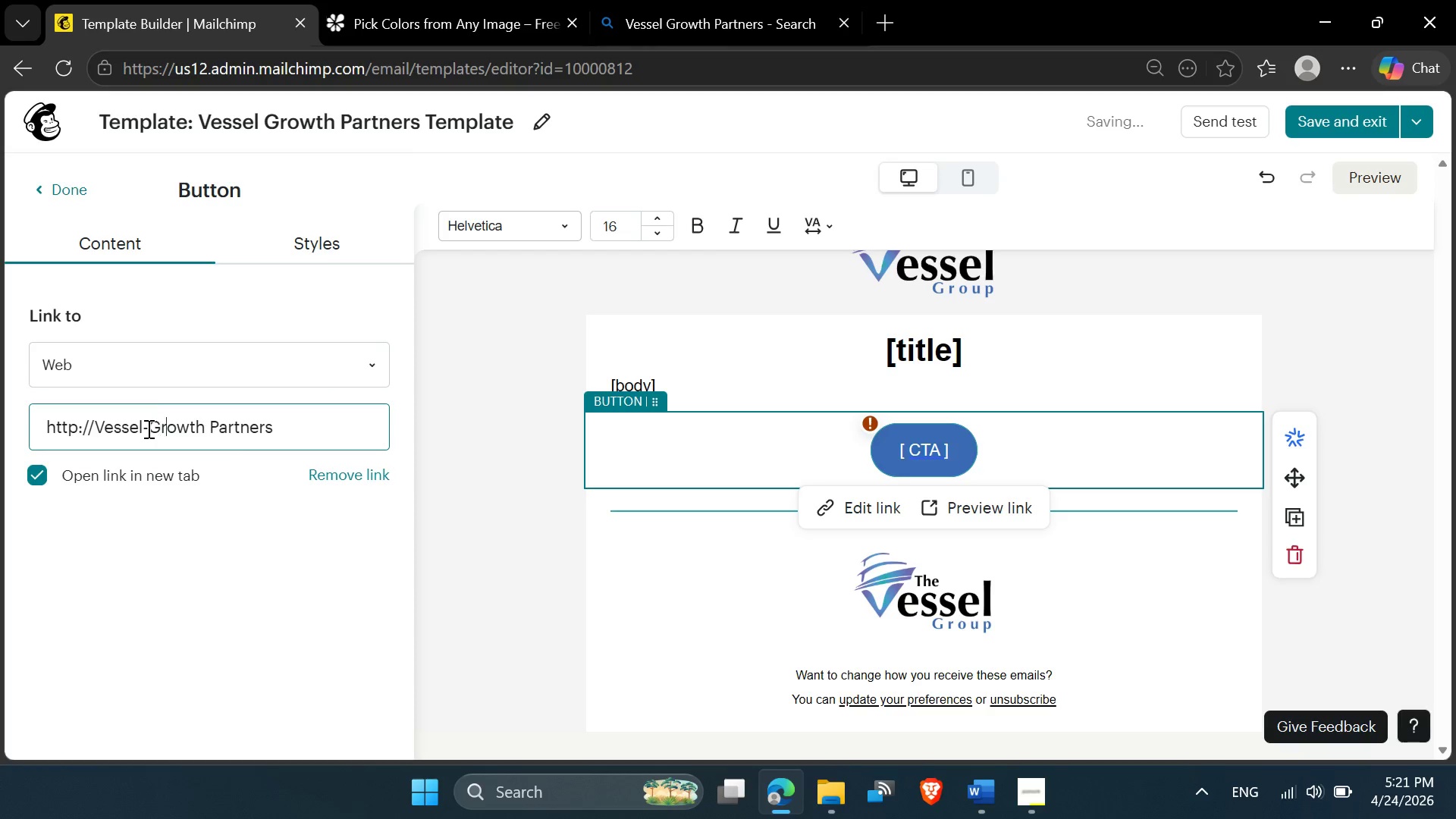 
key(ArrowRight)
 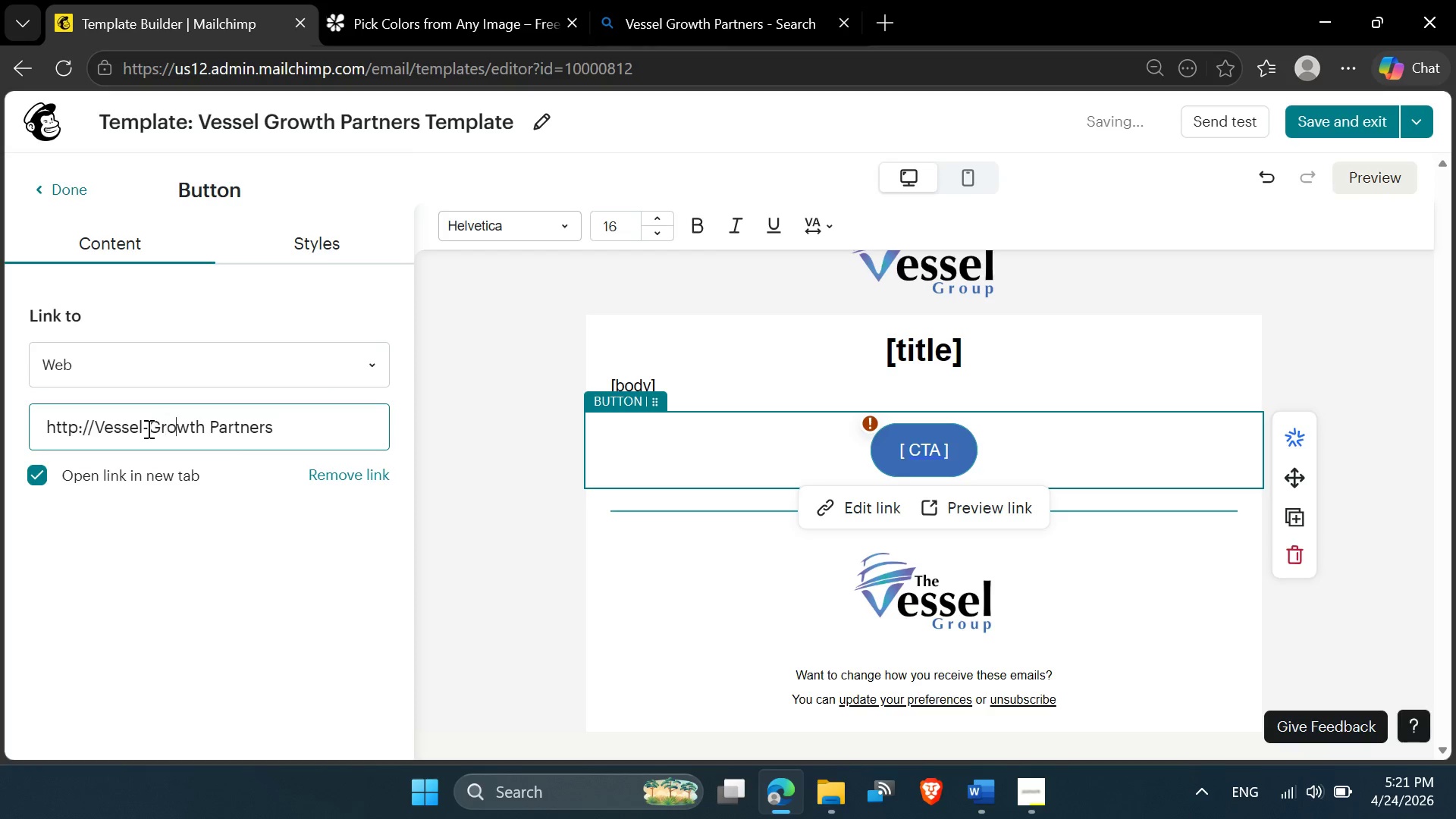 
key(ArrowRight)
 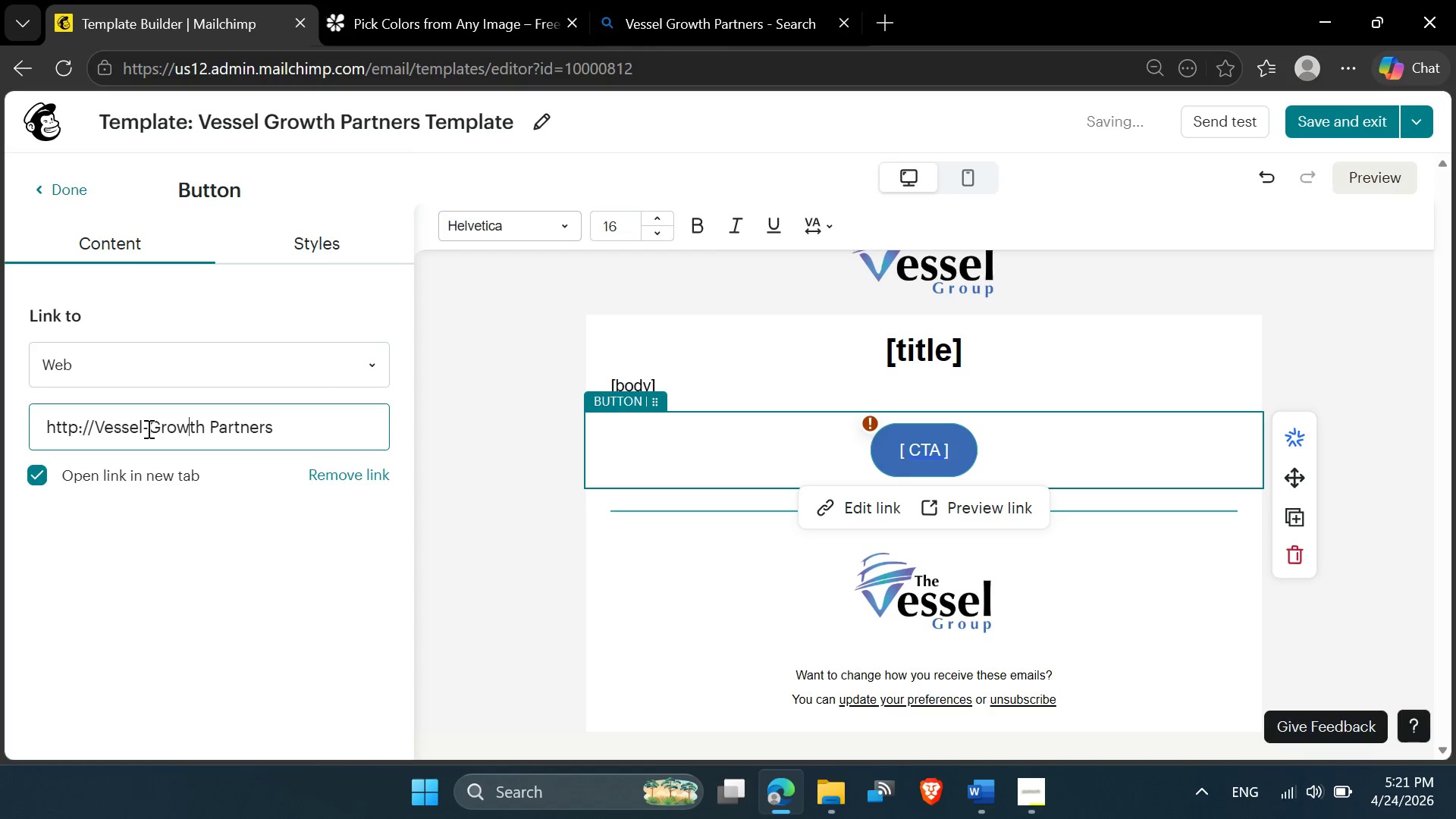 
key(ArrowRight)
 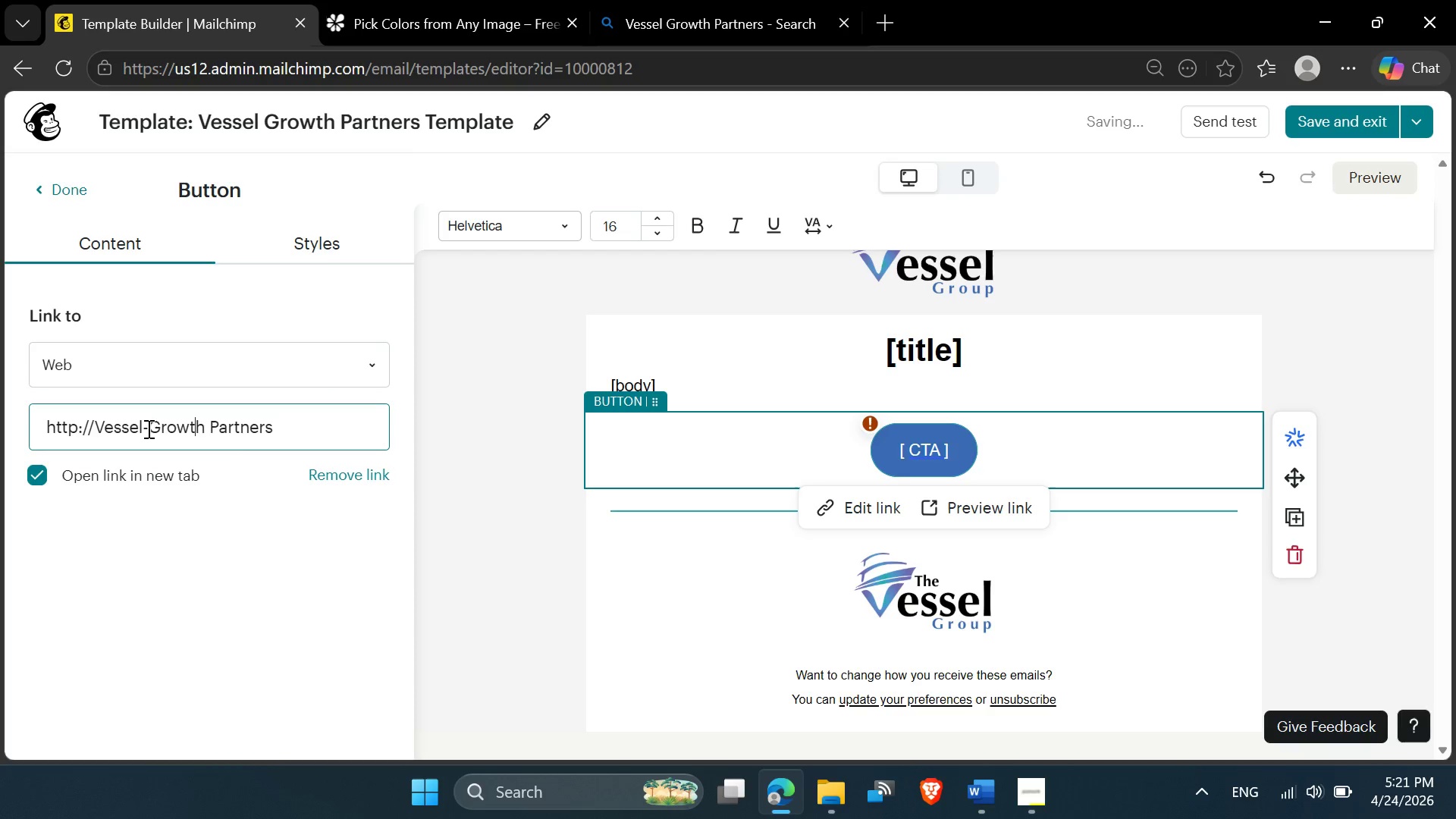 
key(ArrowRight)
 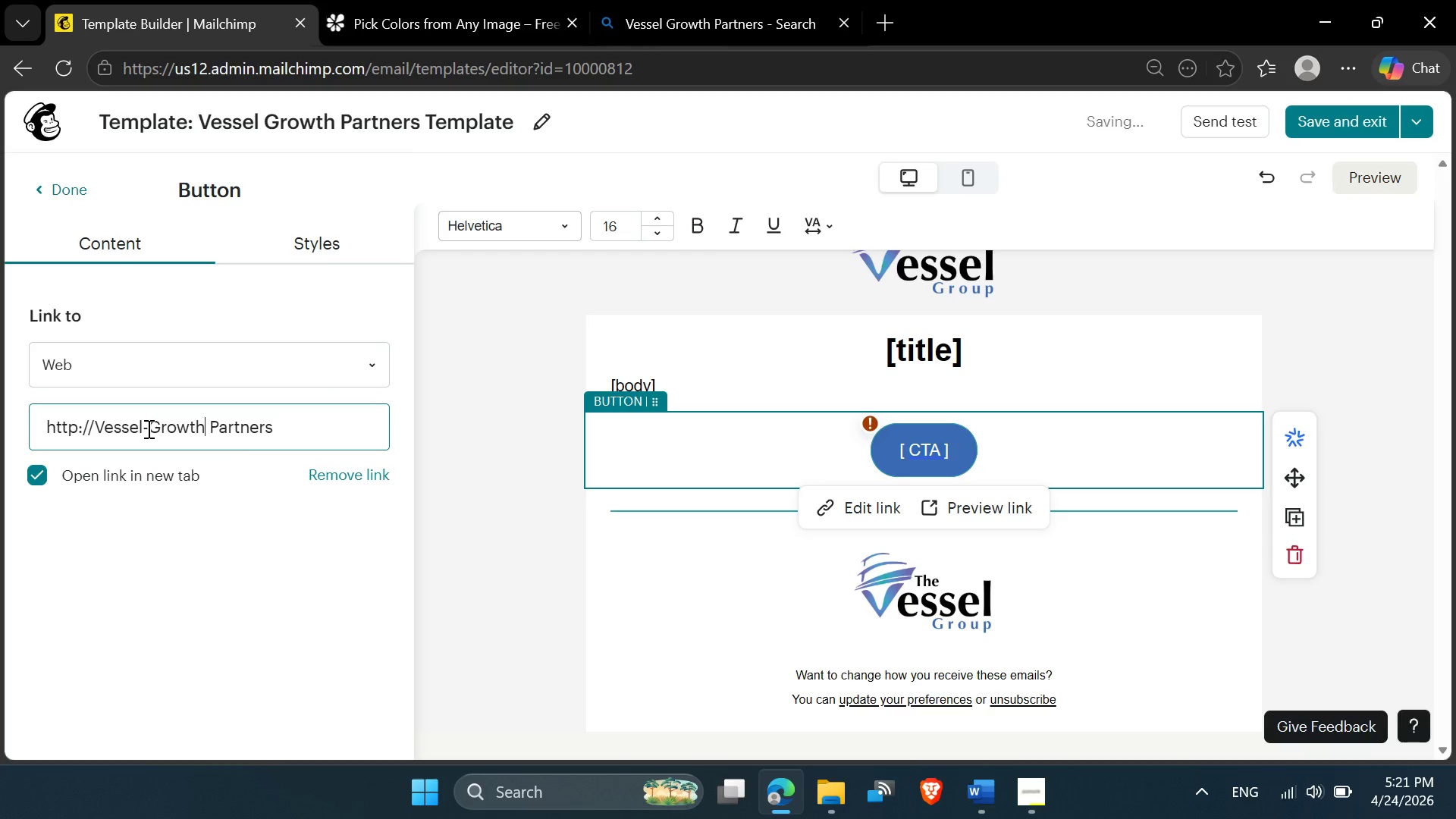 
key(ArrowRight)
 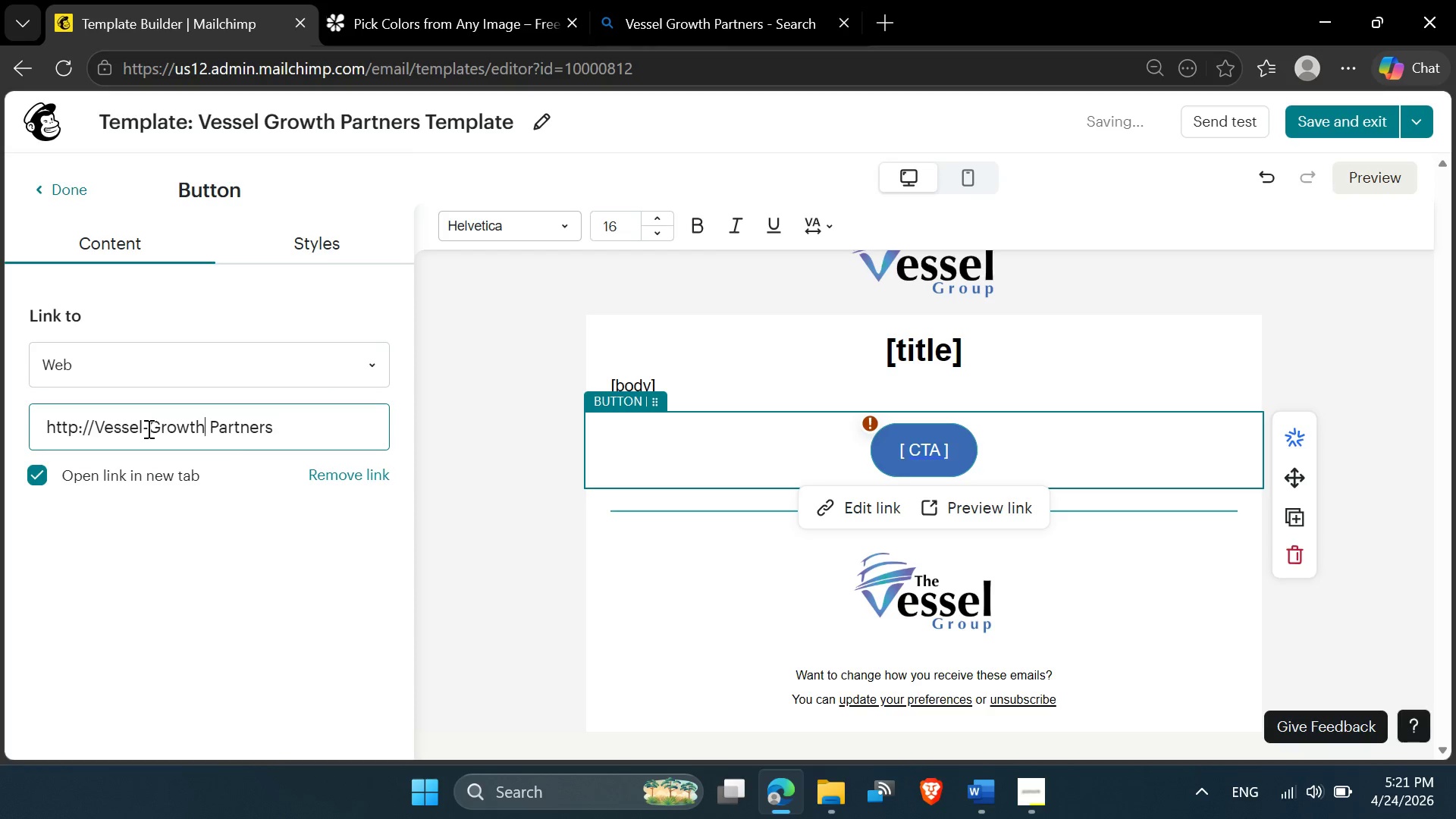 
key(ArrowRight)
 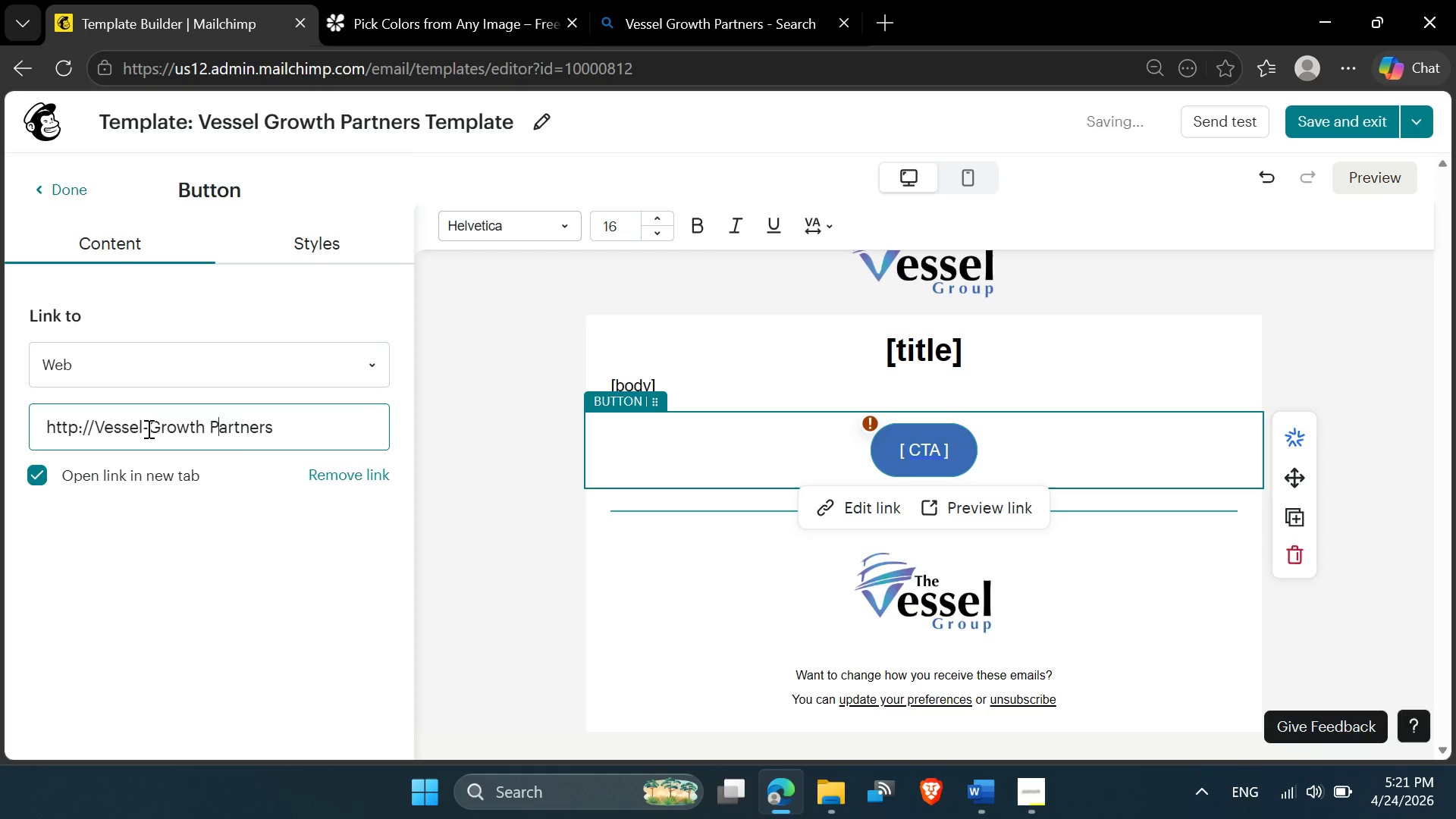 
key(ArrowRight)
 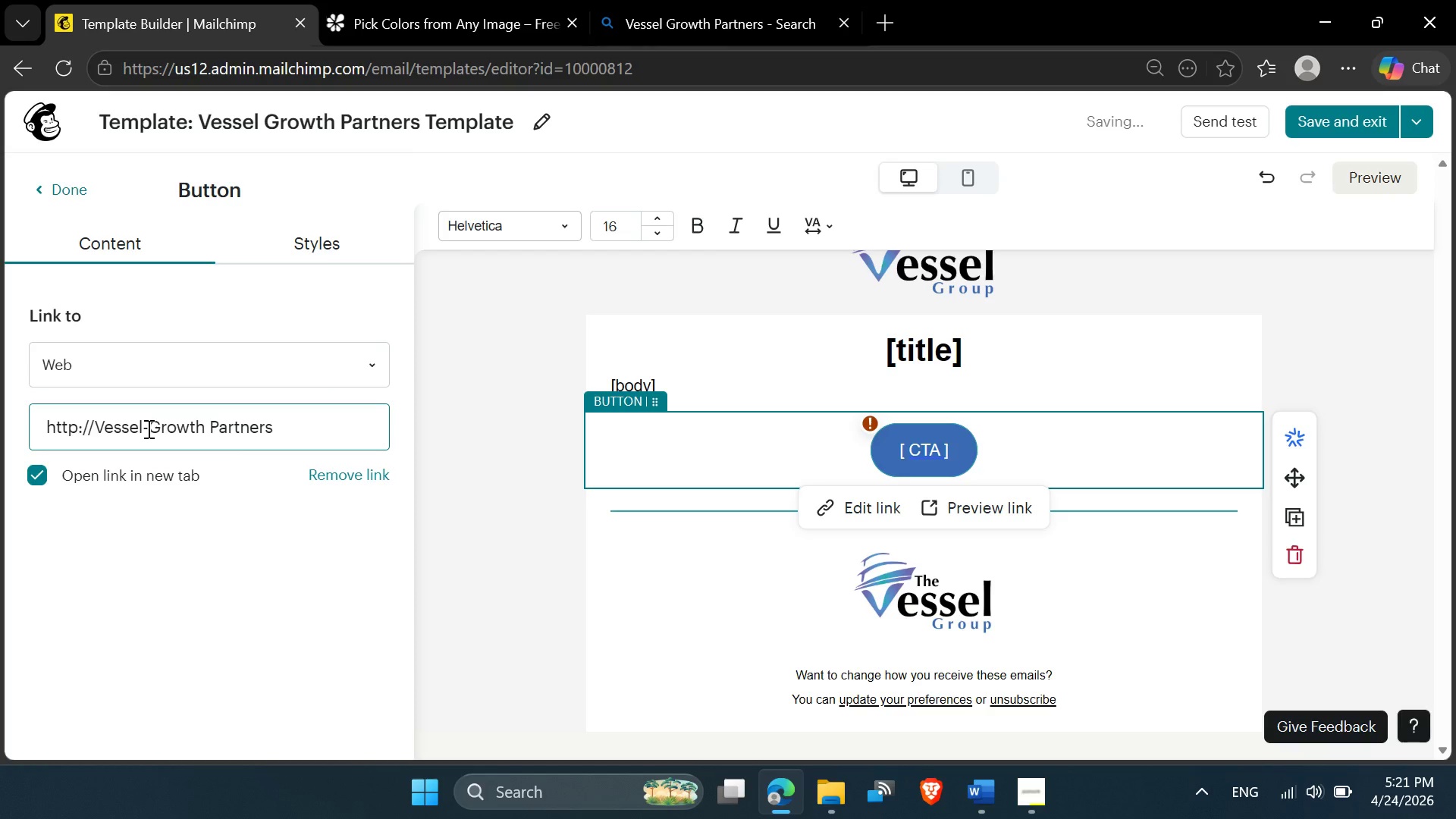 
key(ArrowLeft)
 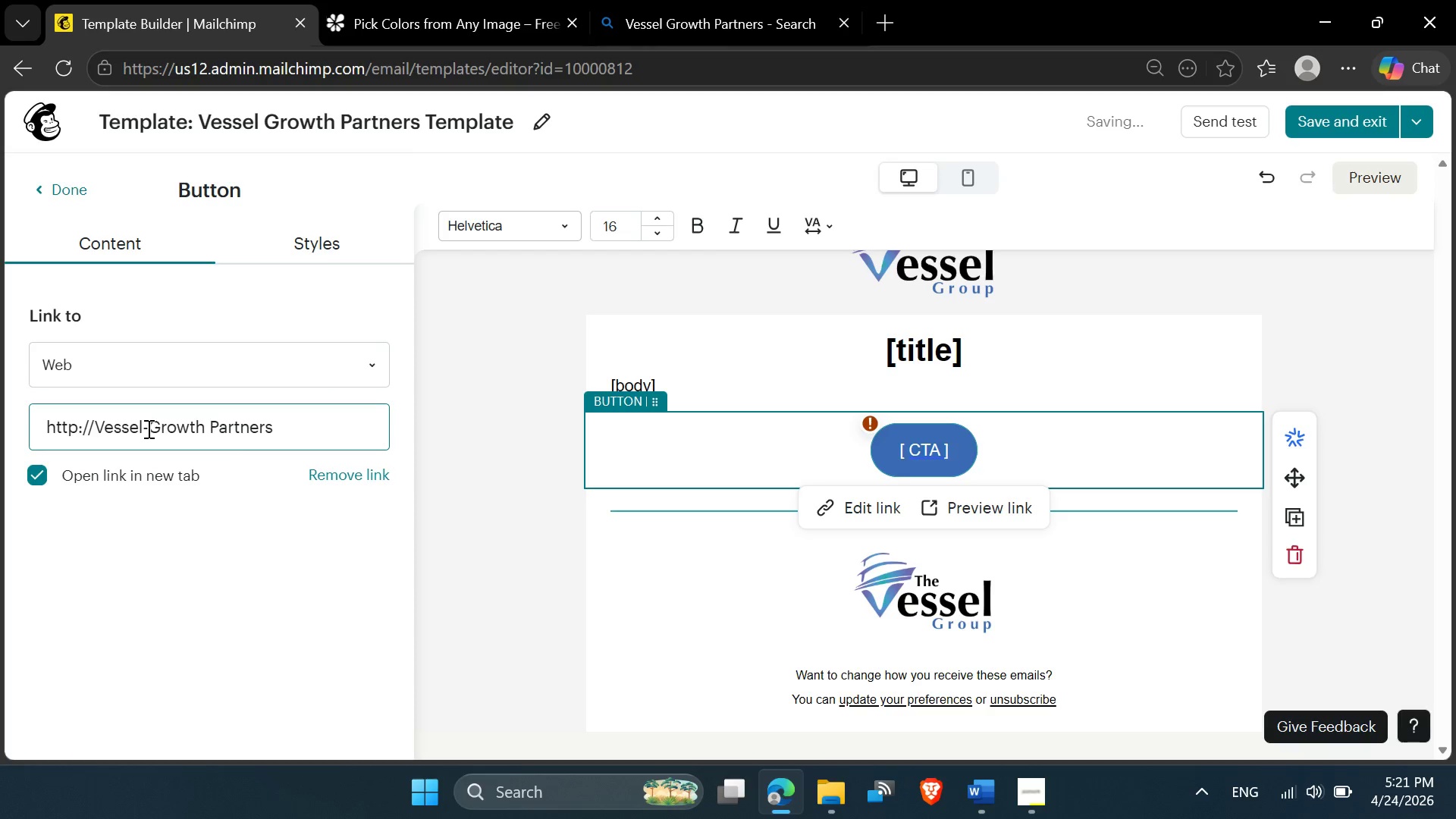 
key(Backspace)
 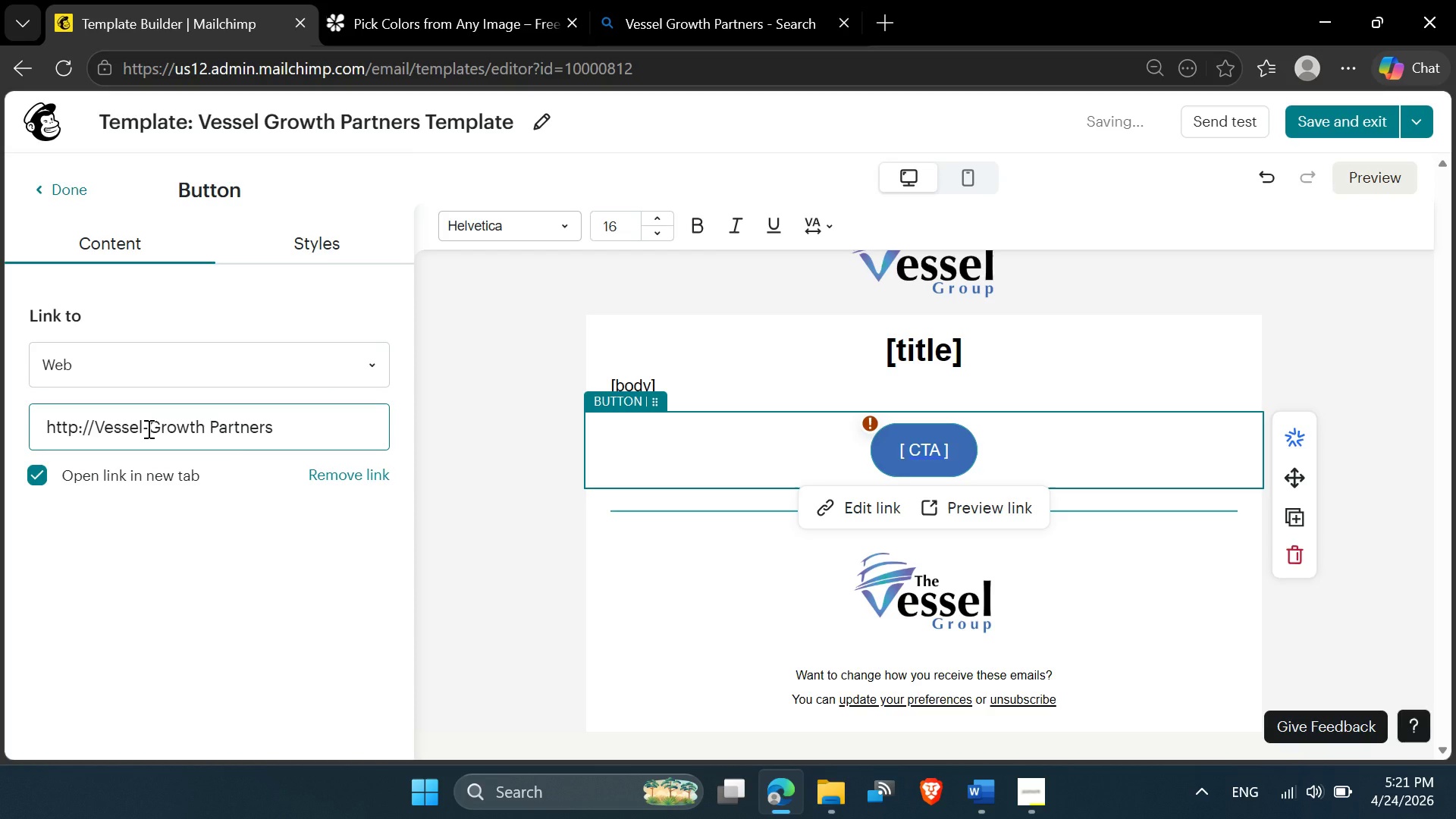 
key(Minus)
 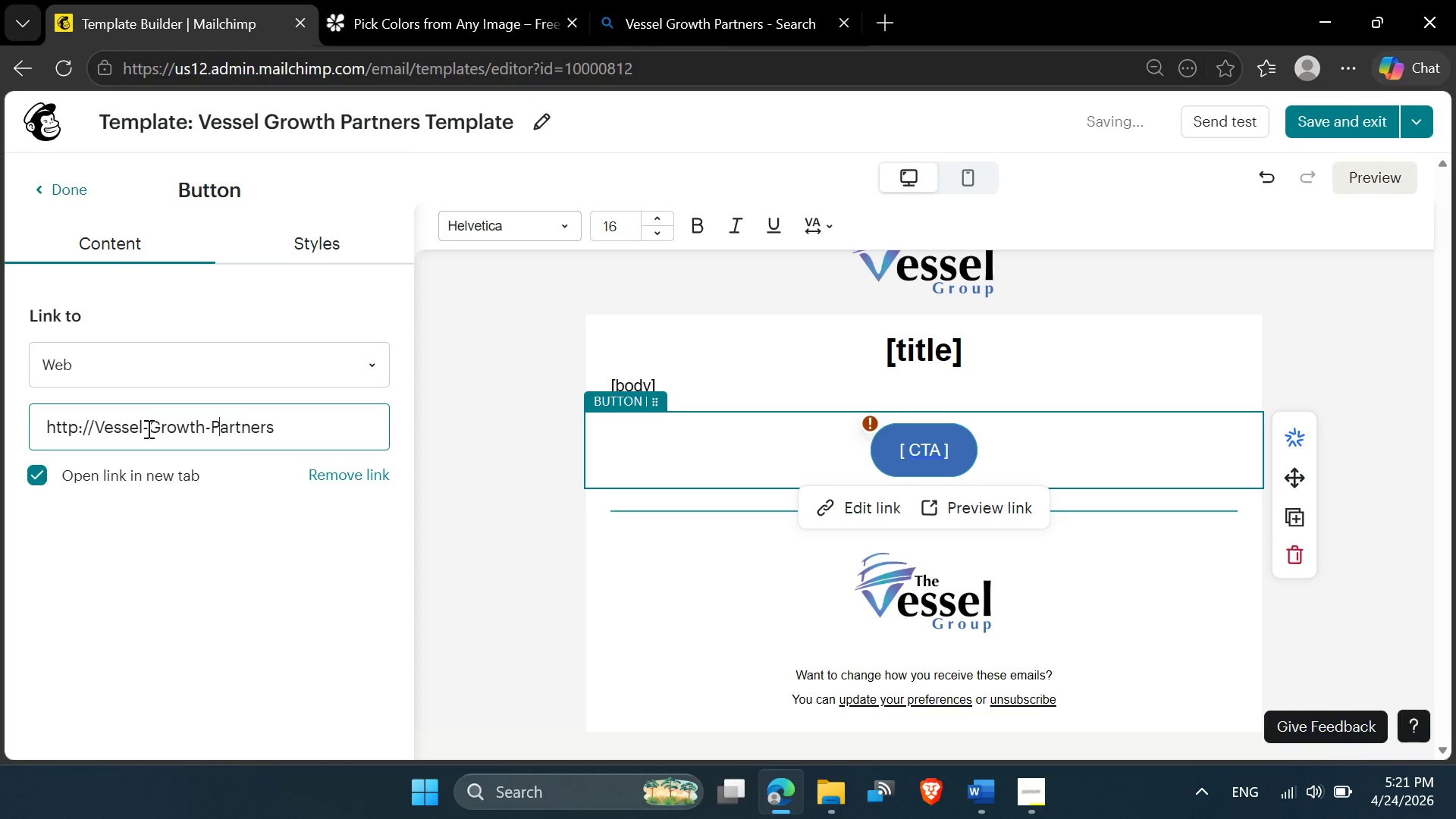 
key(ArrowRight)
 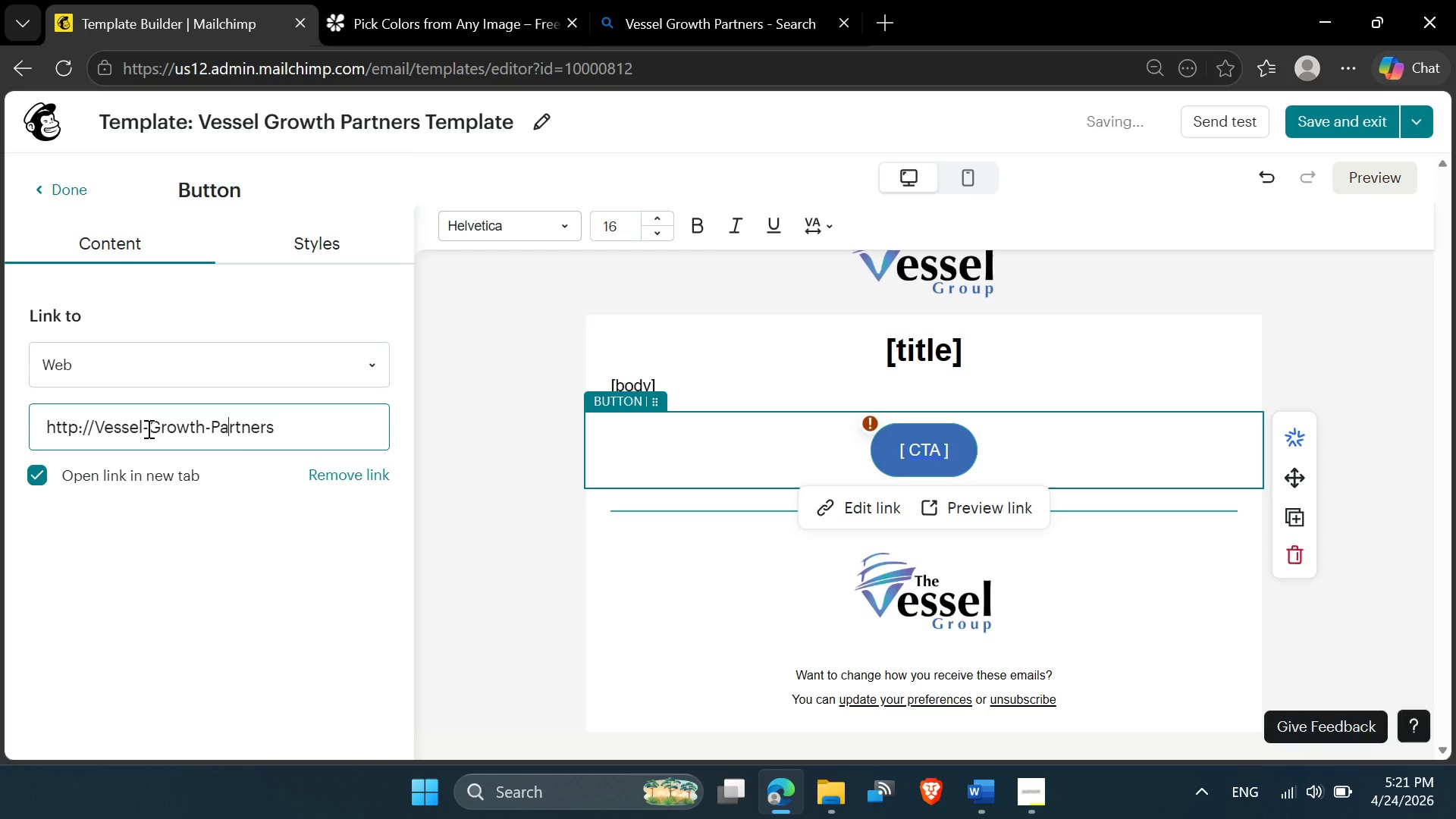 
key(ArrowRight)
 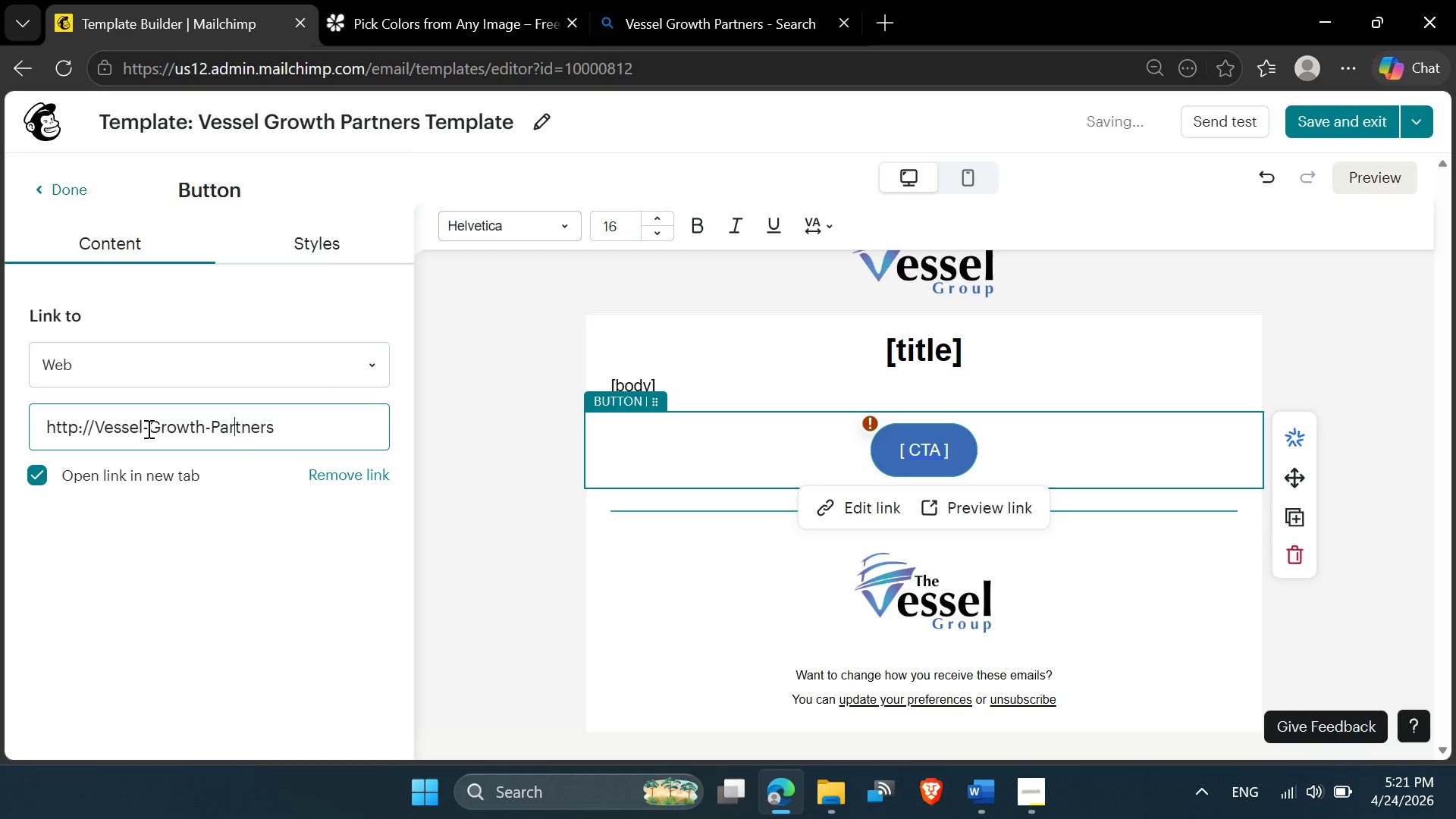 
key(ArrowRight)
 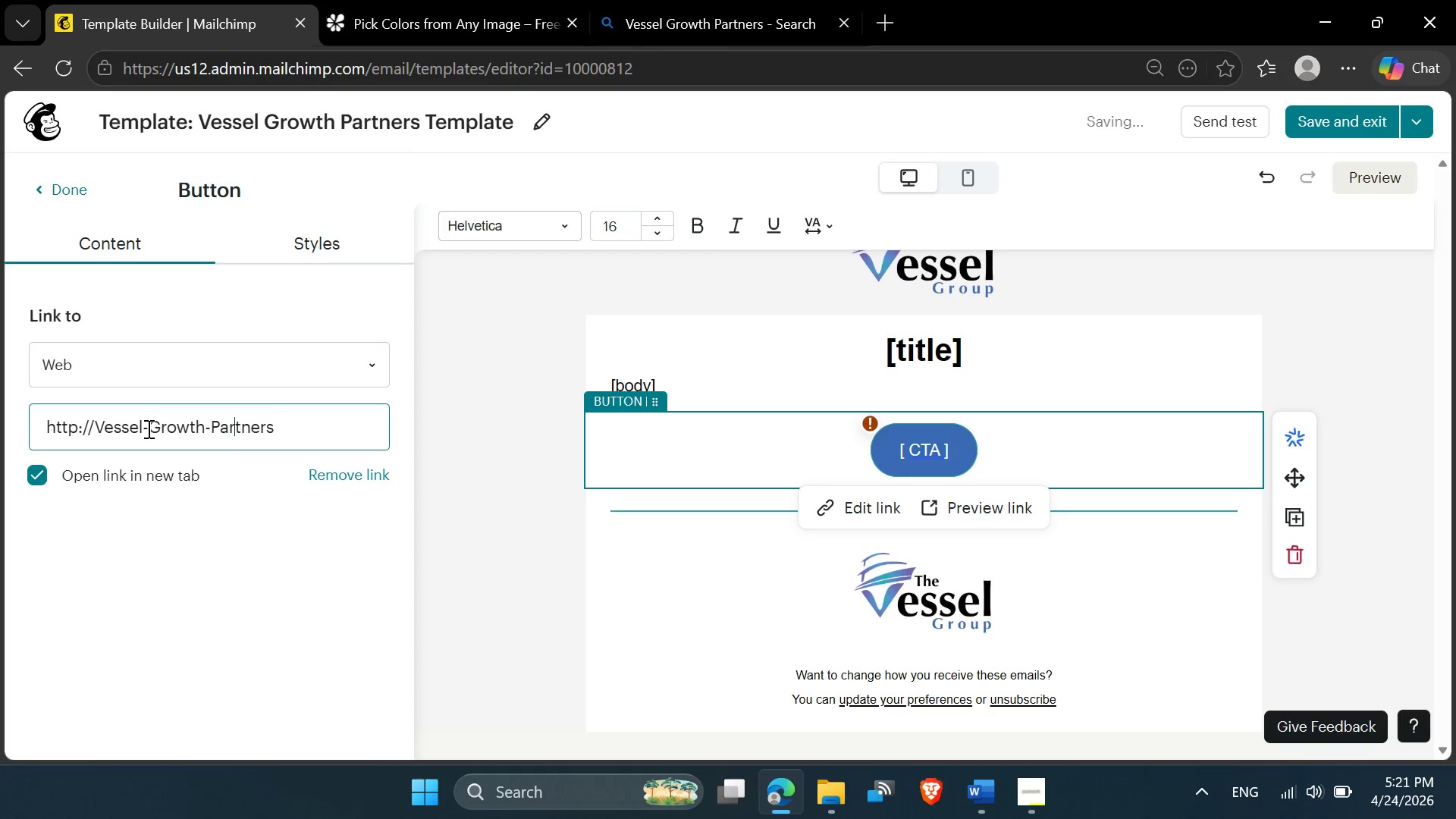 
key(ArrowRight)
 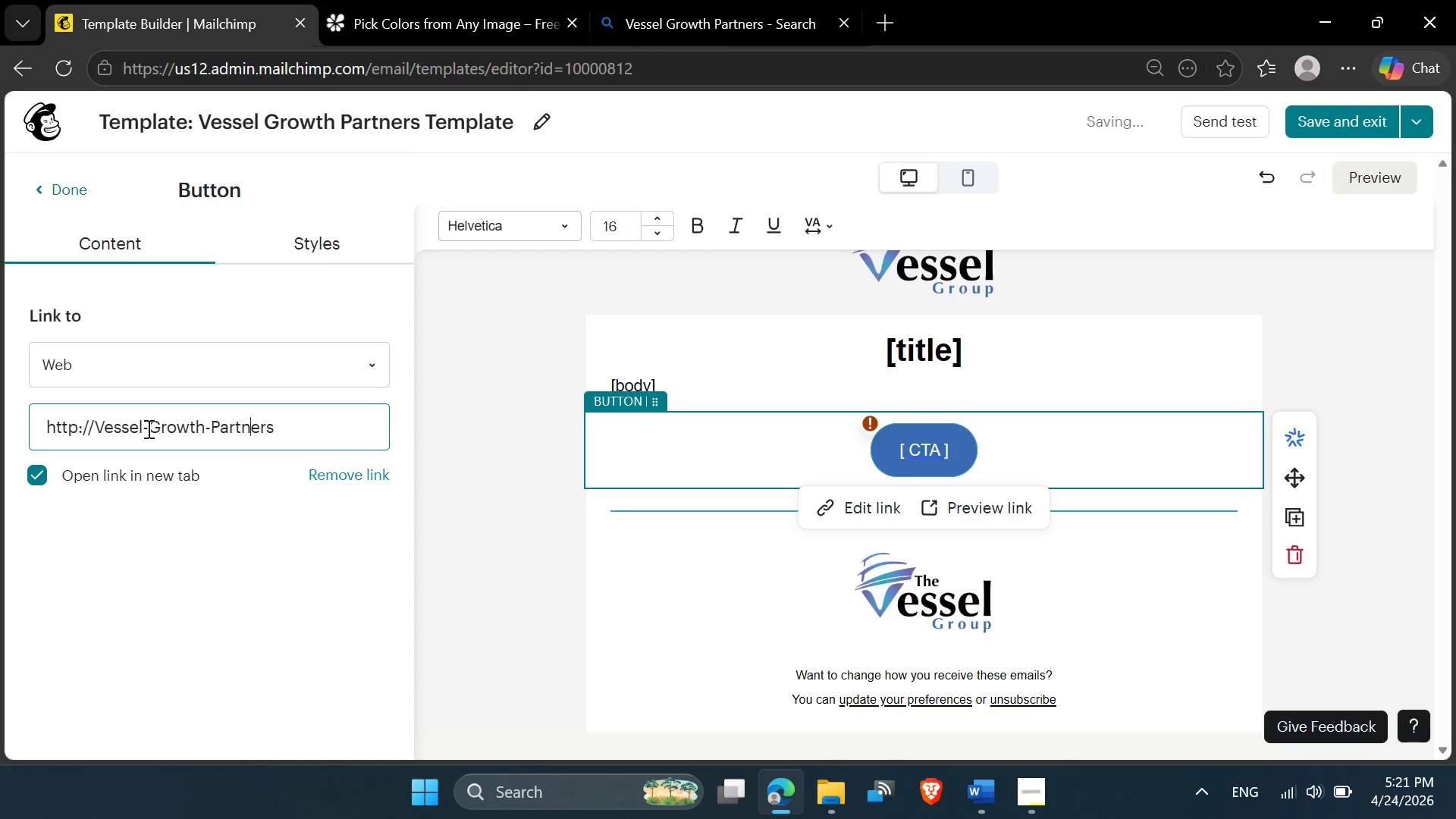 
key(ArrowRight)
 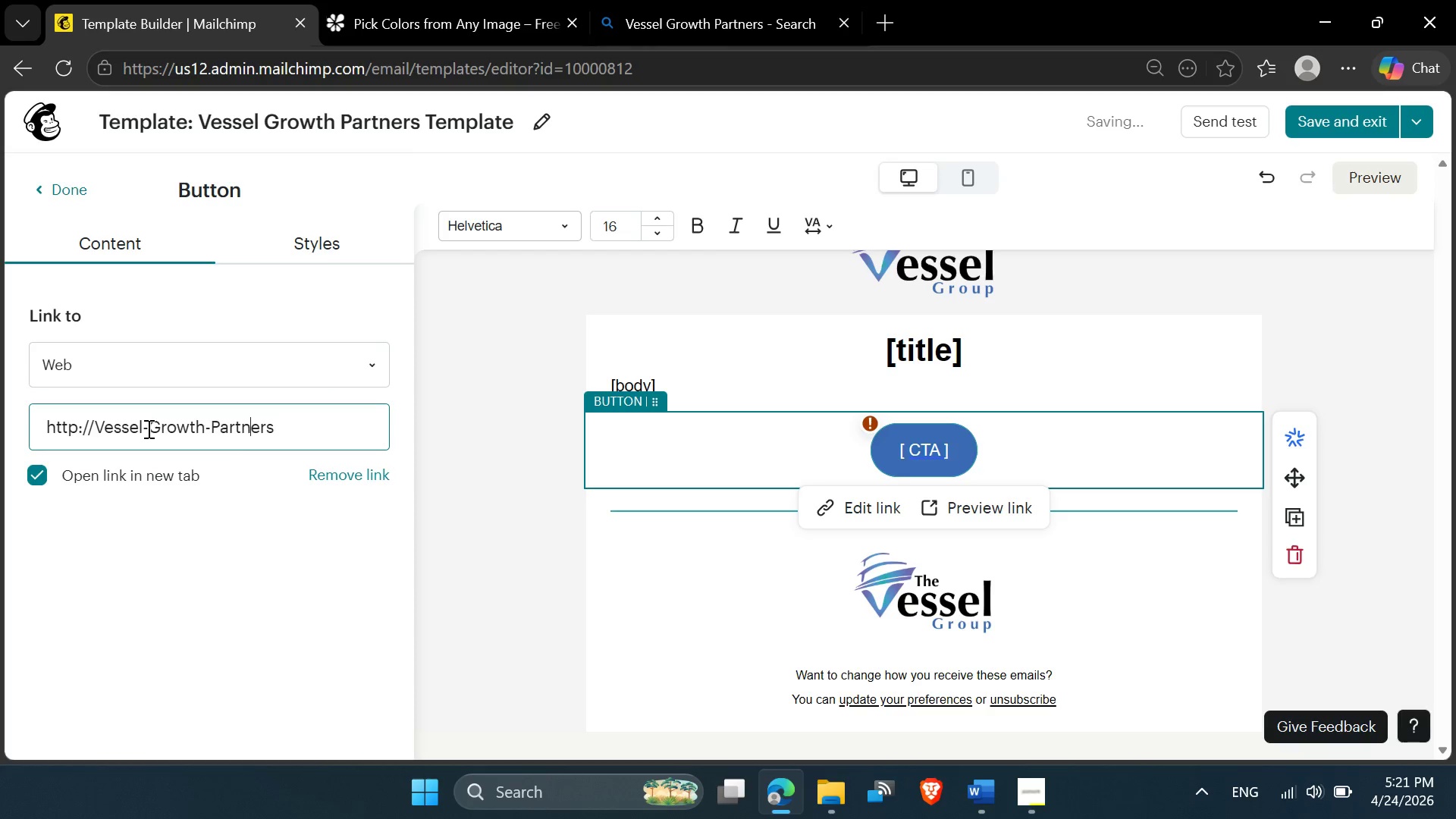 
key(ArrowRight)
 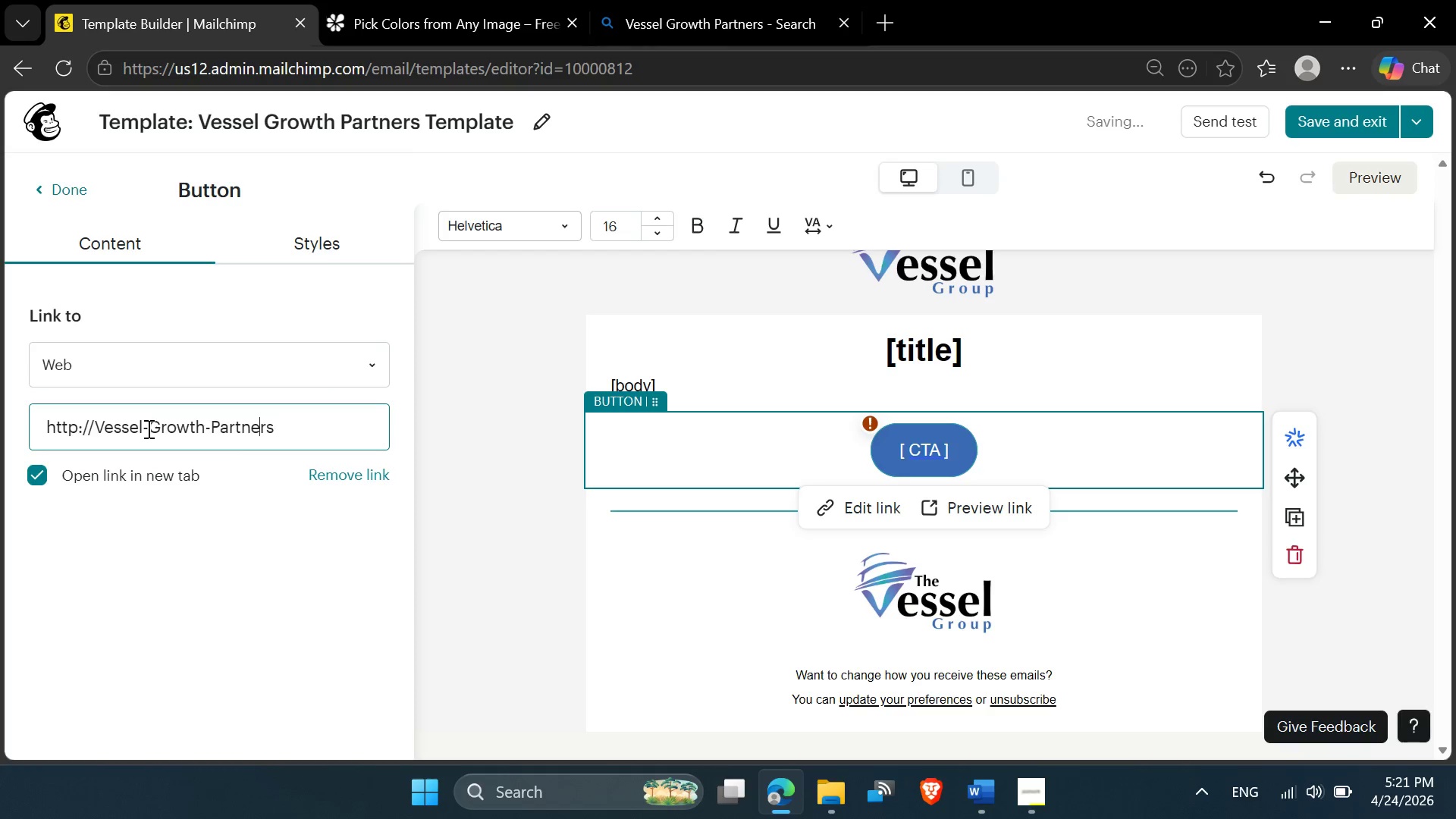 
key(ArrowRight)
 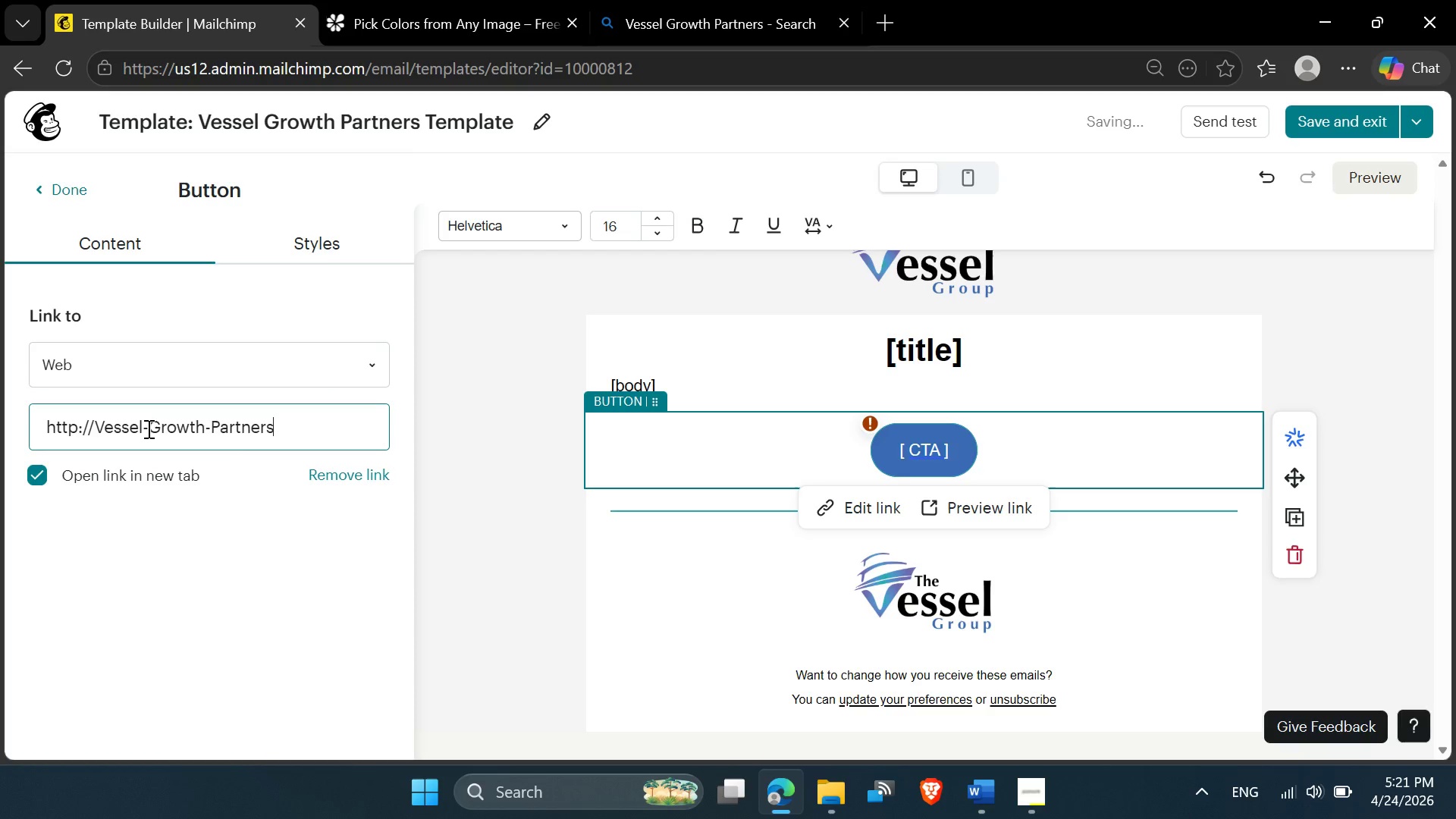 
key(ArrowRight)
 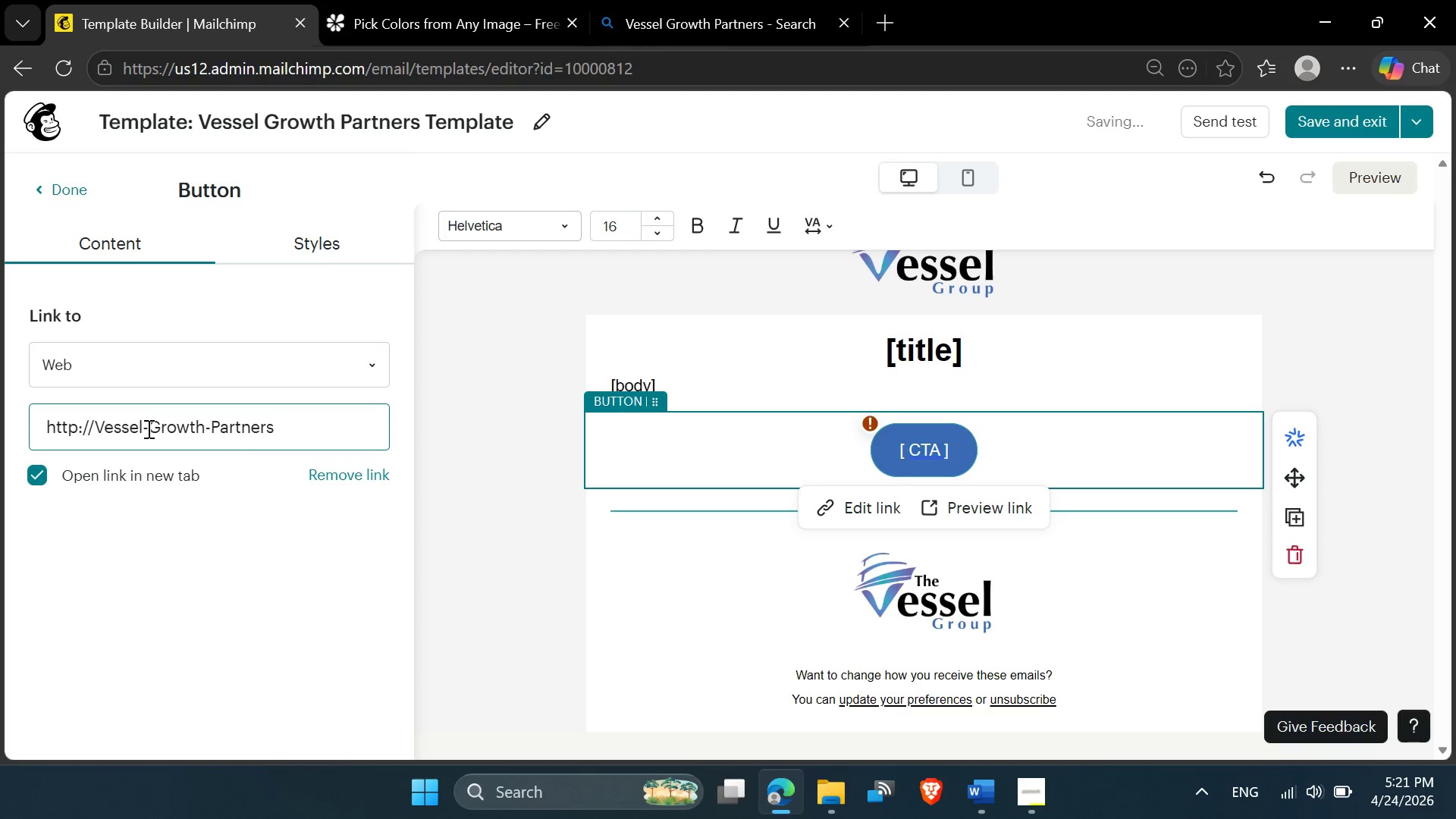 
type(.com/booking)
 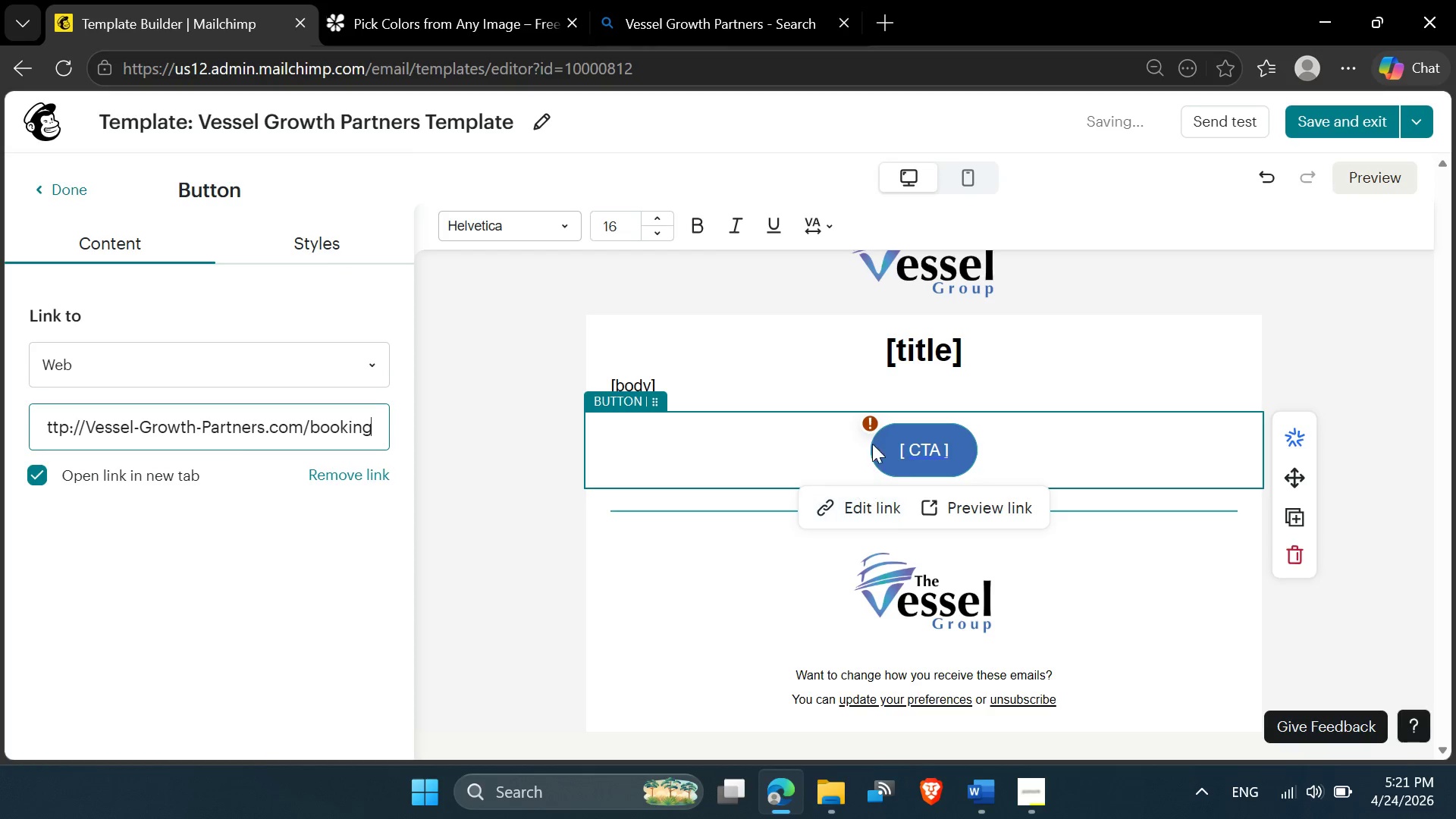 
left_click([872, 419])
 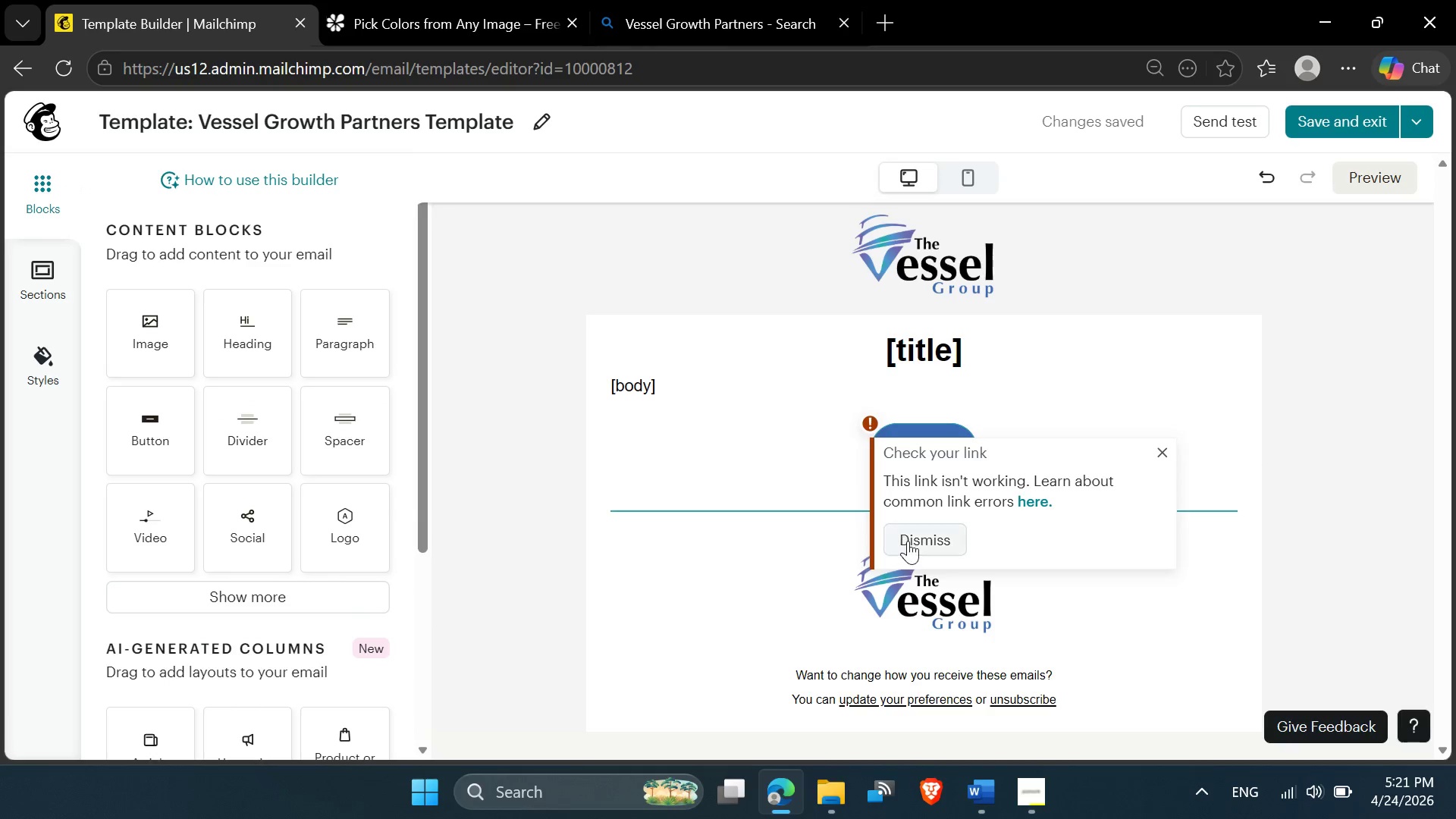 
left_click([909, 545])
 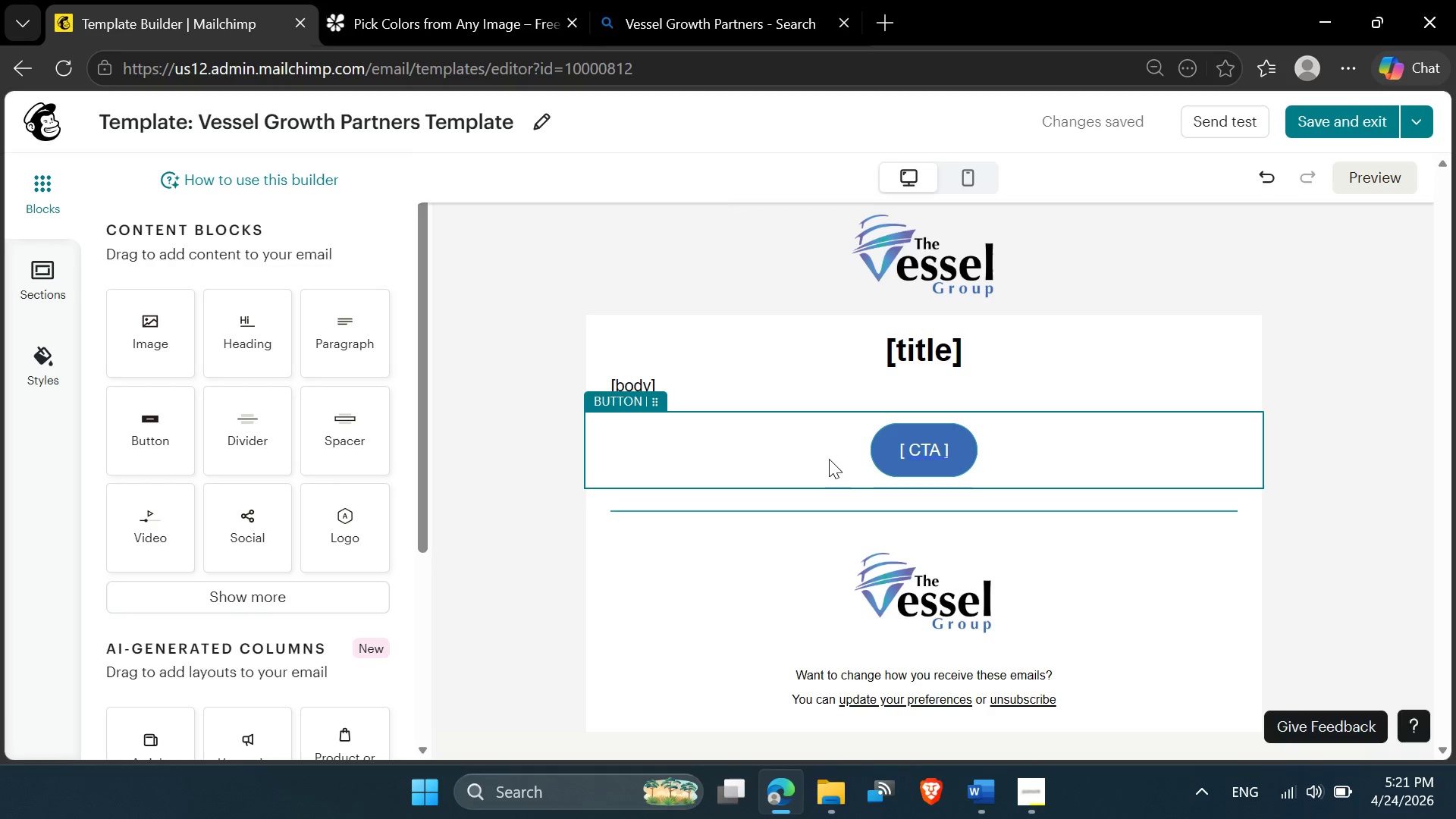 
left_click([899, 462])
 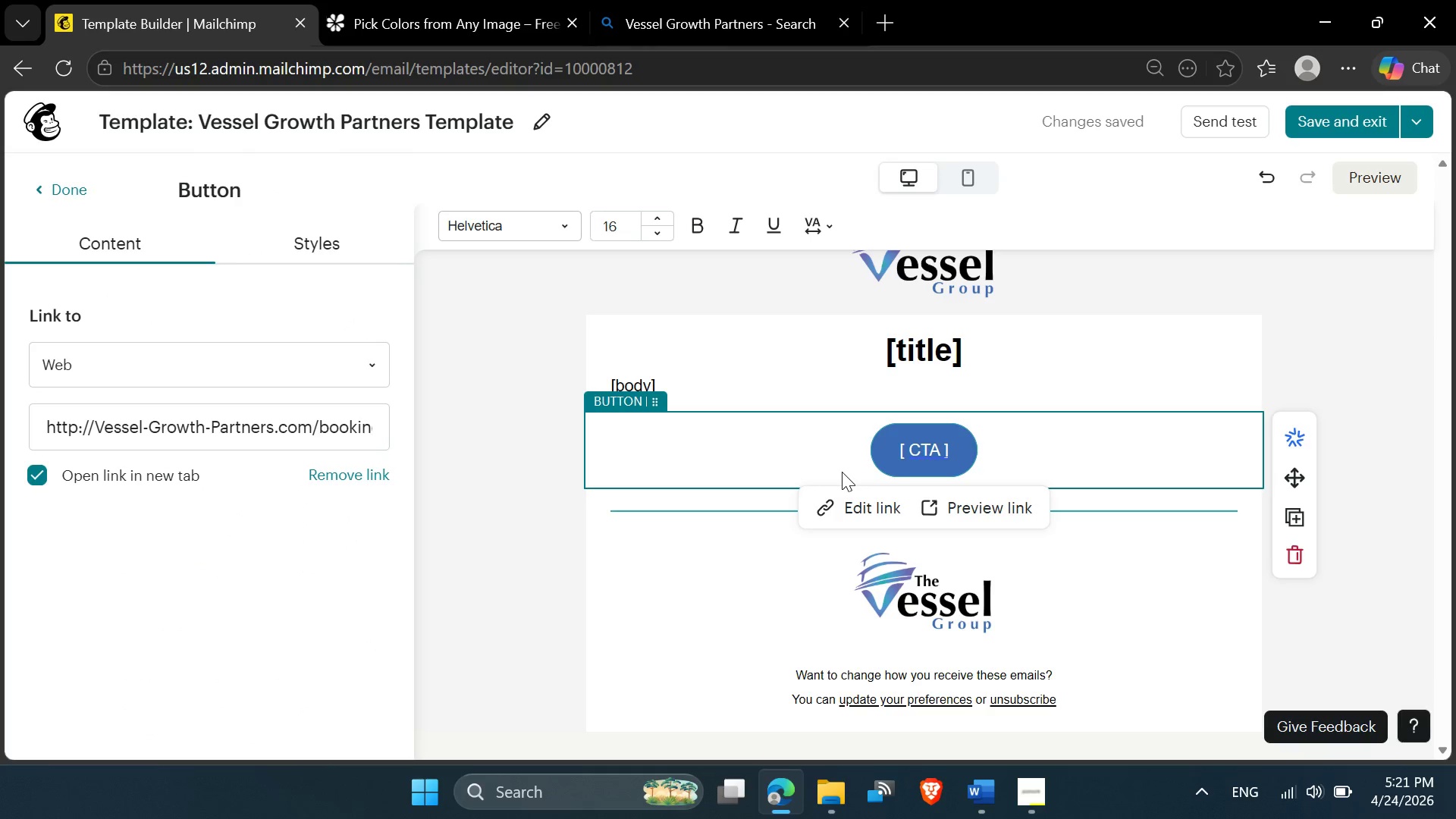 
wait(7.56)
 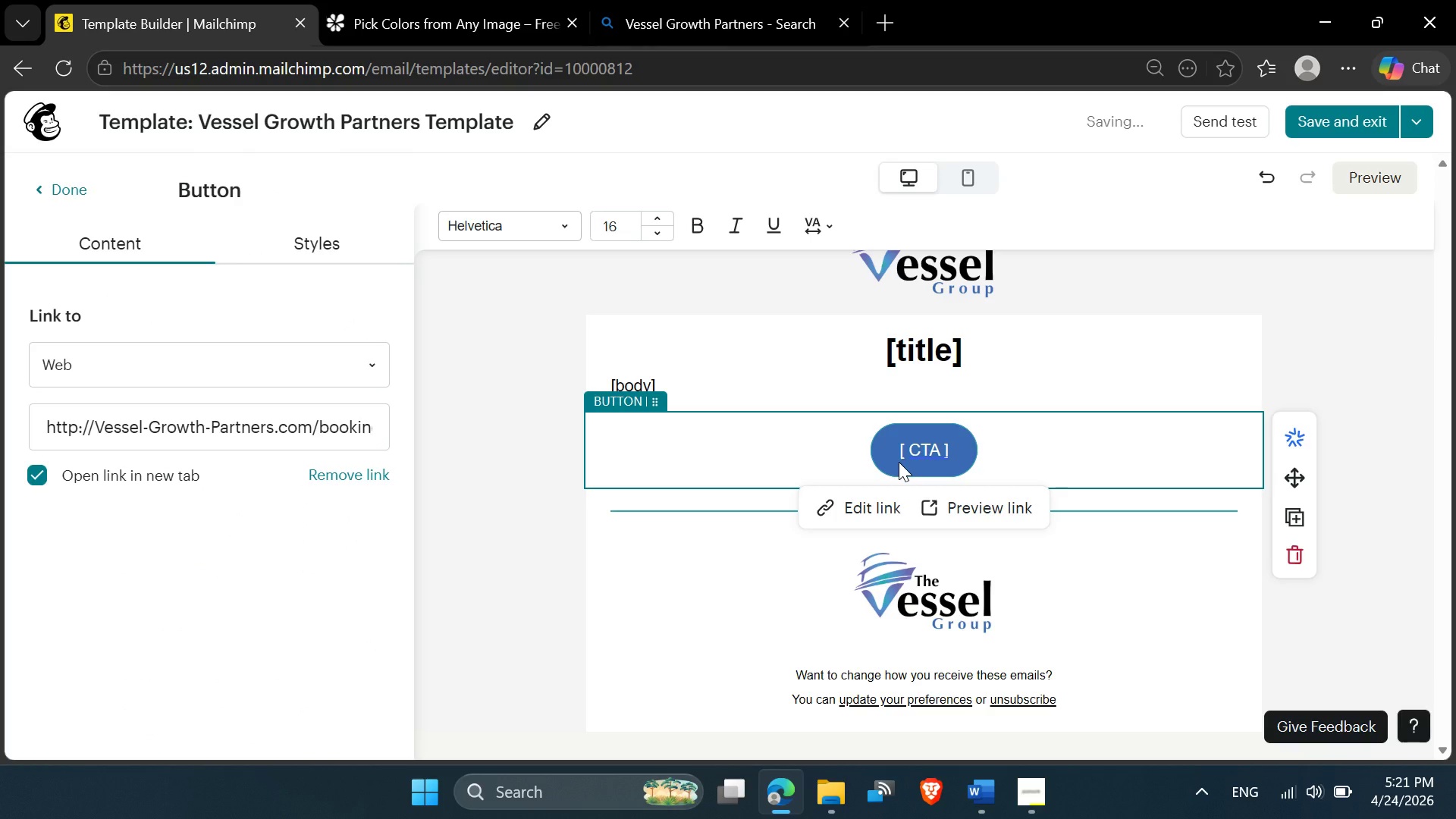 
left_click([1320, 129])
 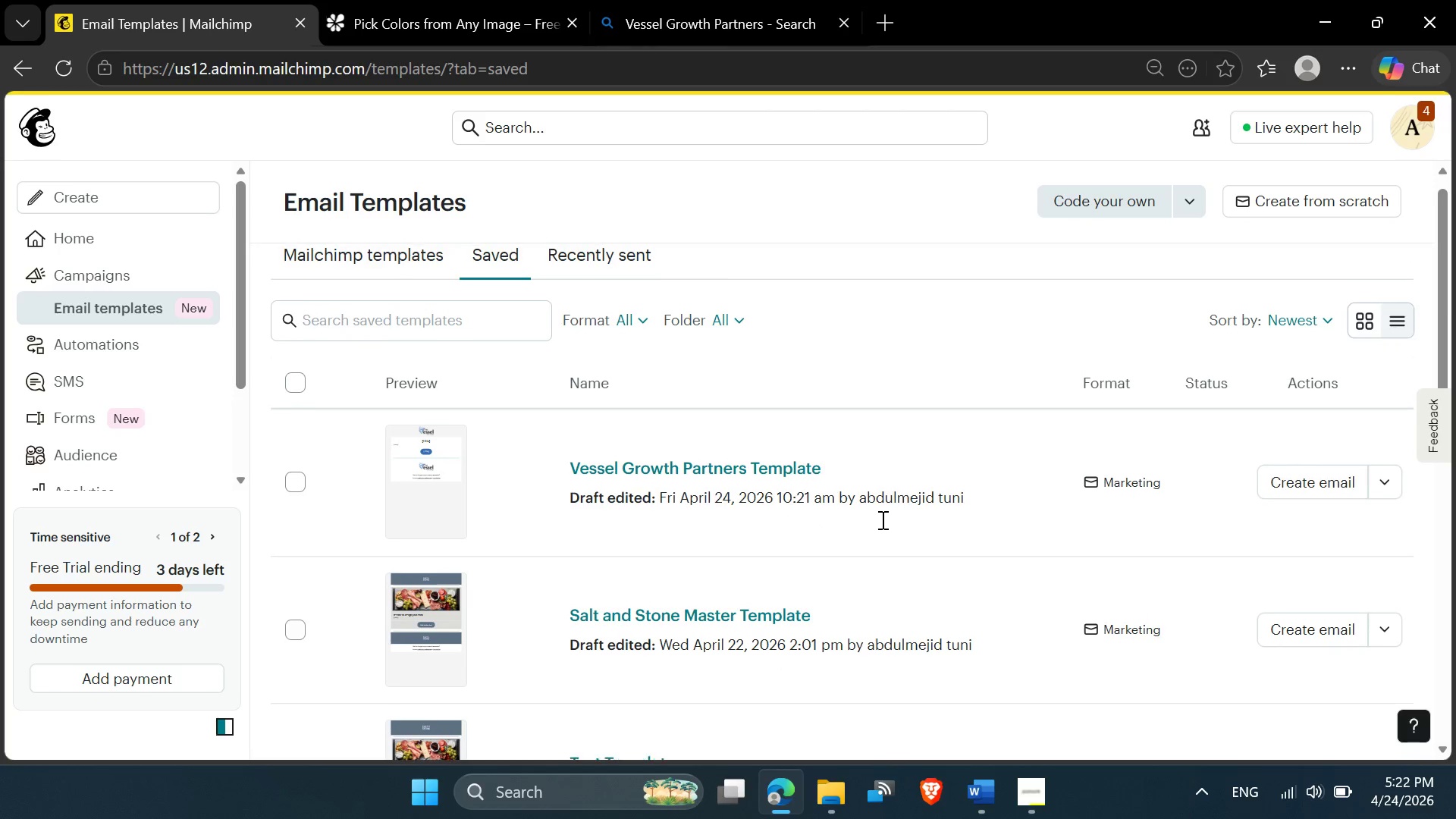 
wait(47.05)
 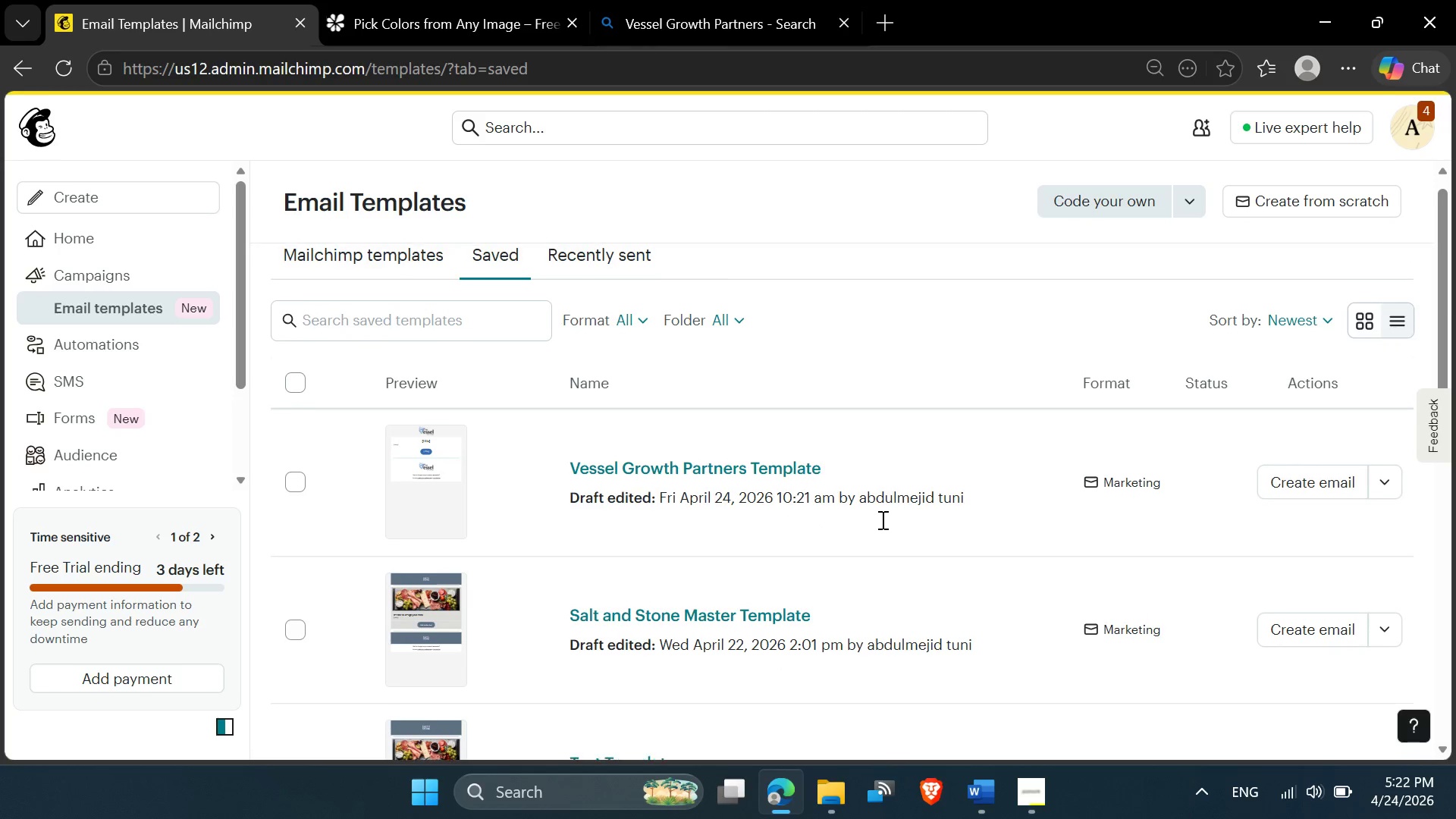 
mouse_move([952, 797])
 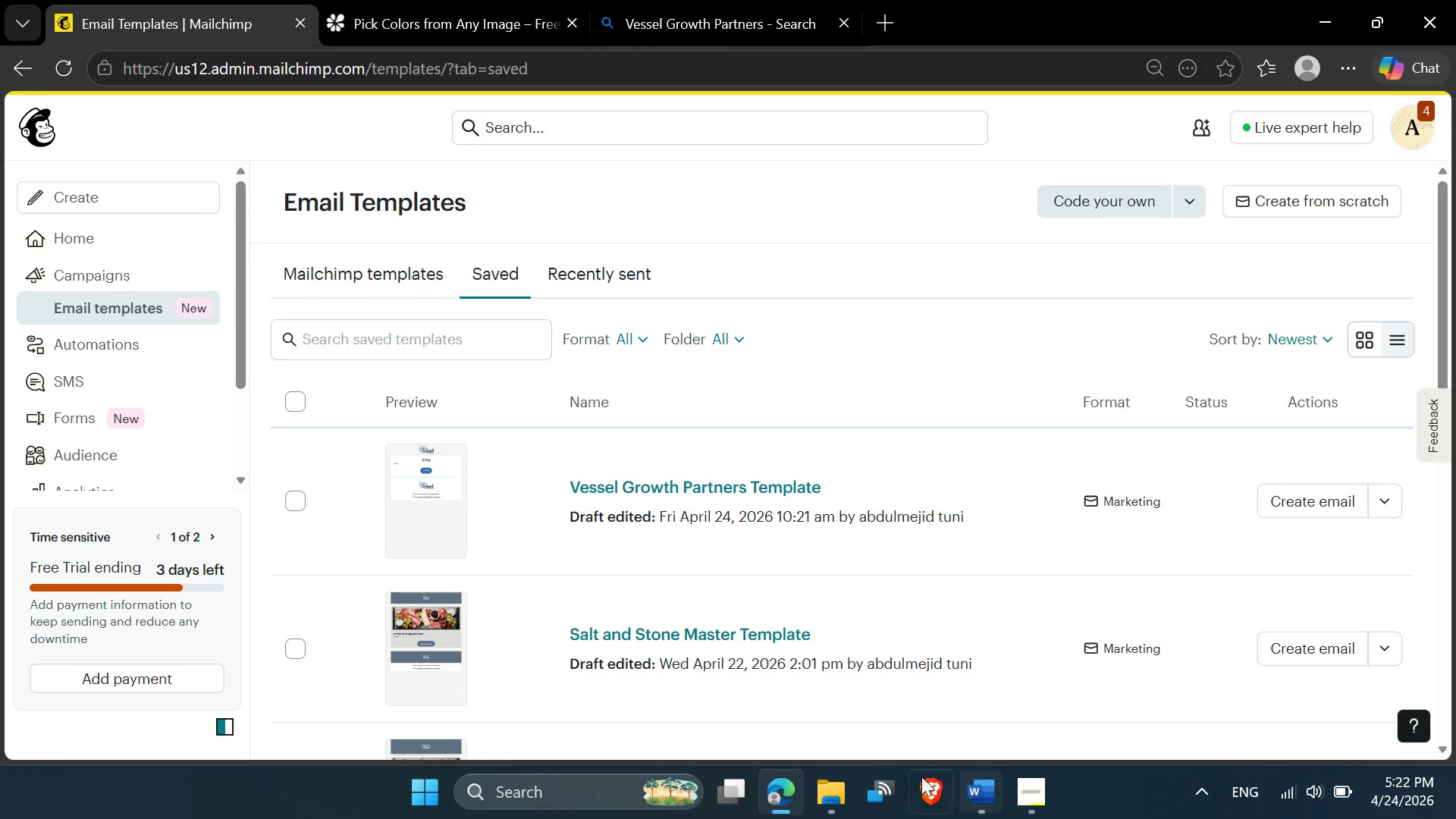 
left_click([1027, 792])